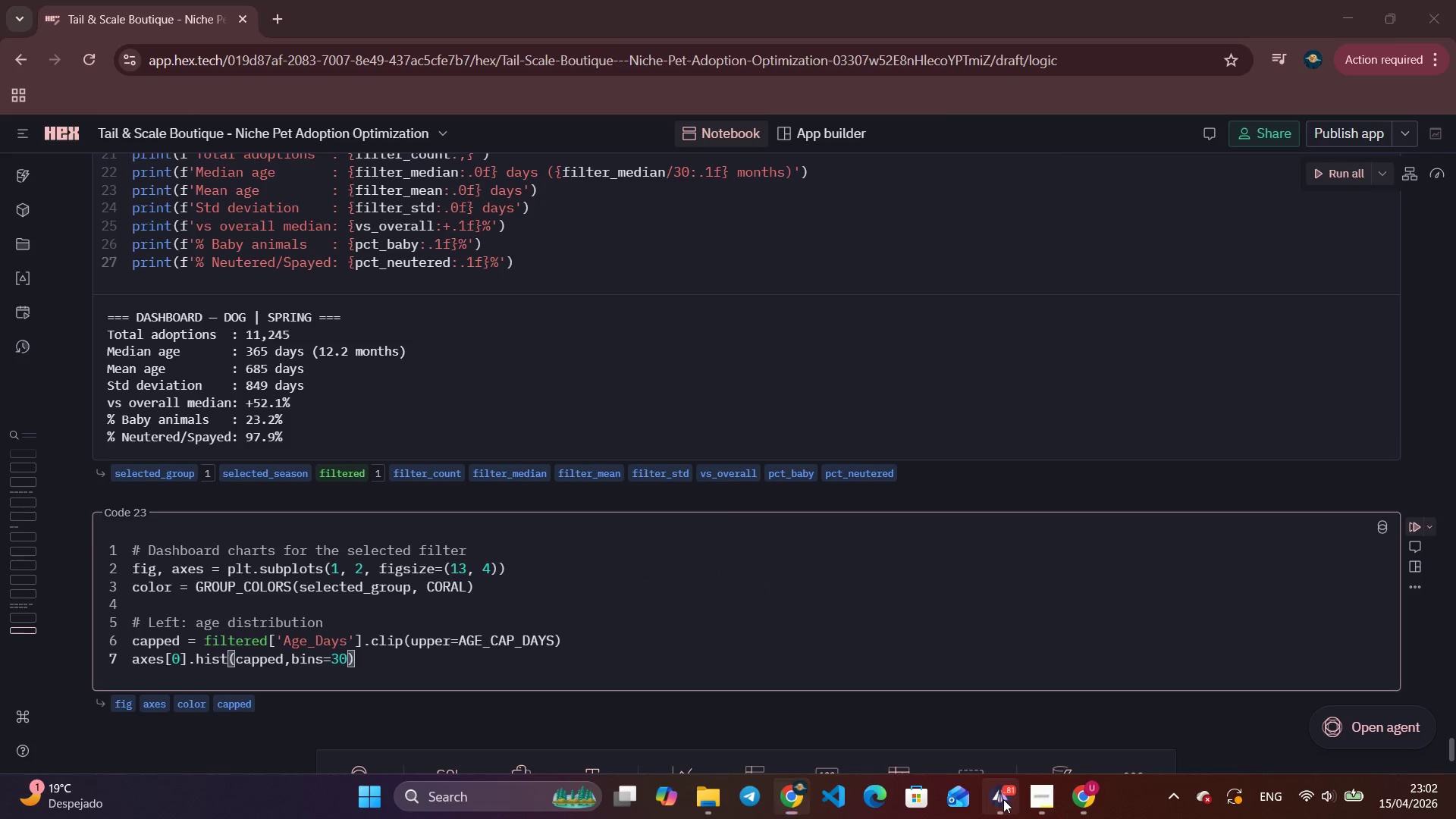 
left_click([1003, 799])
 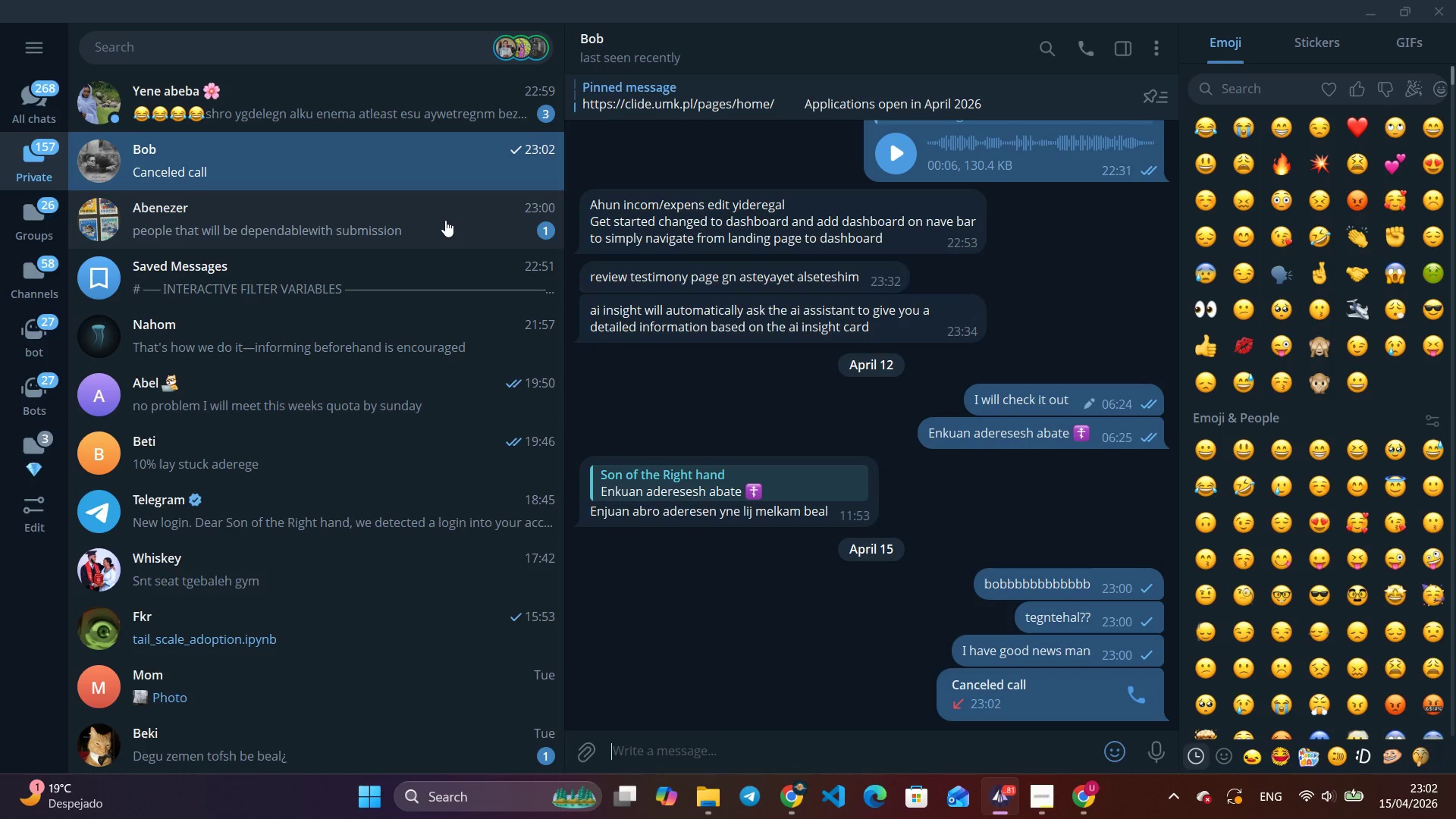 
left_click([445, 220])
 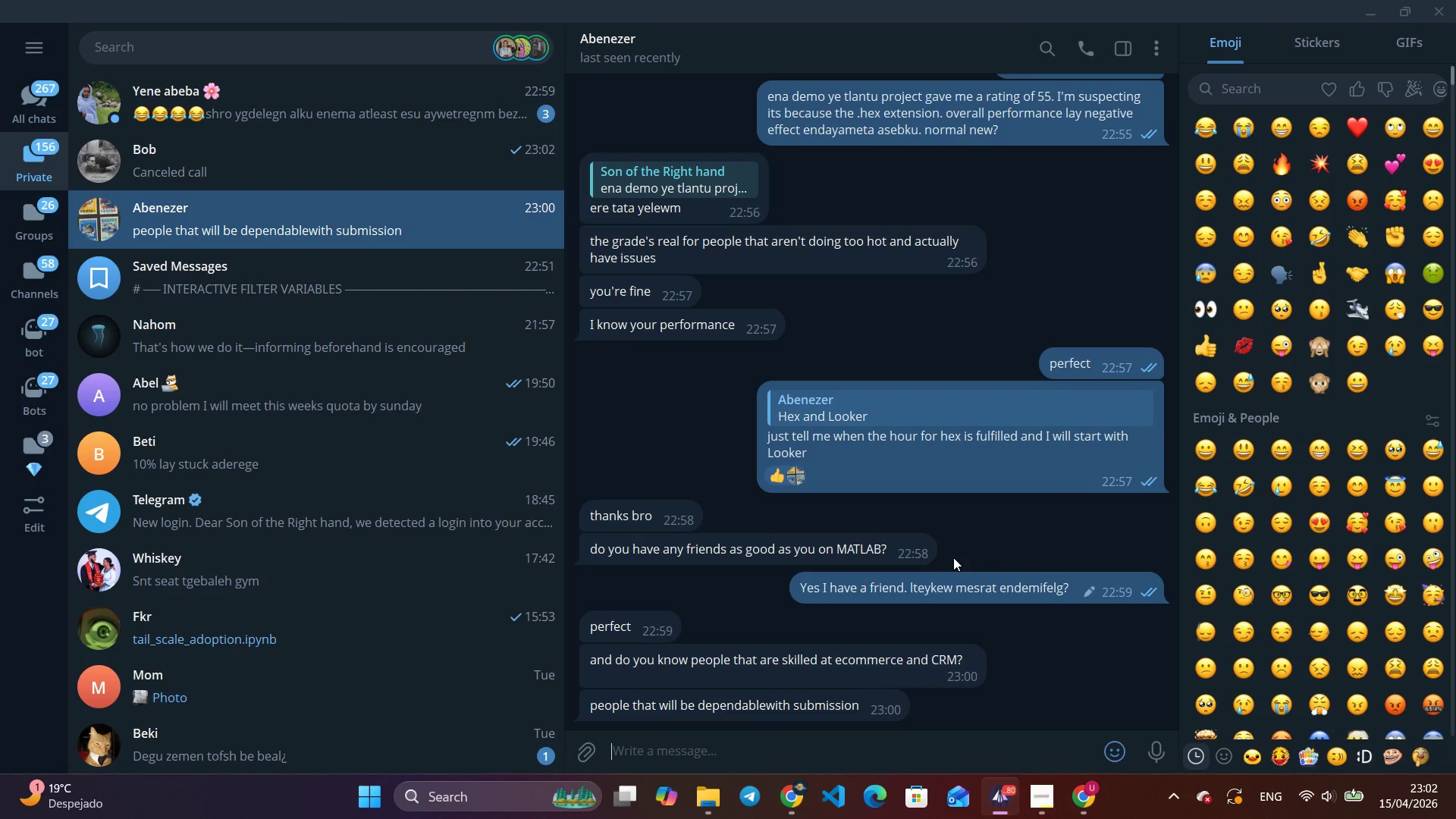 
wait(8.94)
 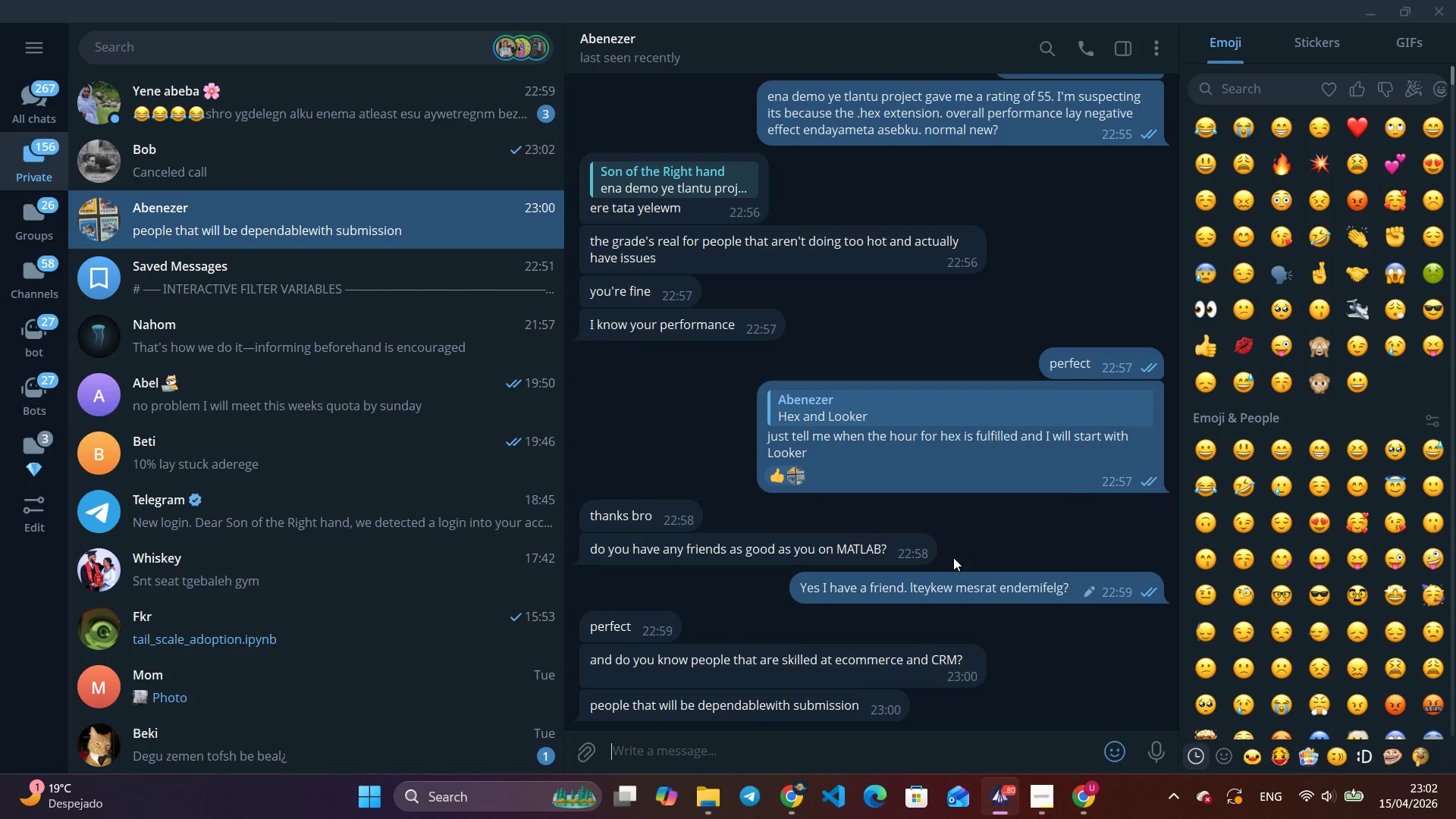 
scroll: coordinate [953, 557], scroll_direction: up, amount: 2.0
 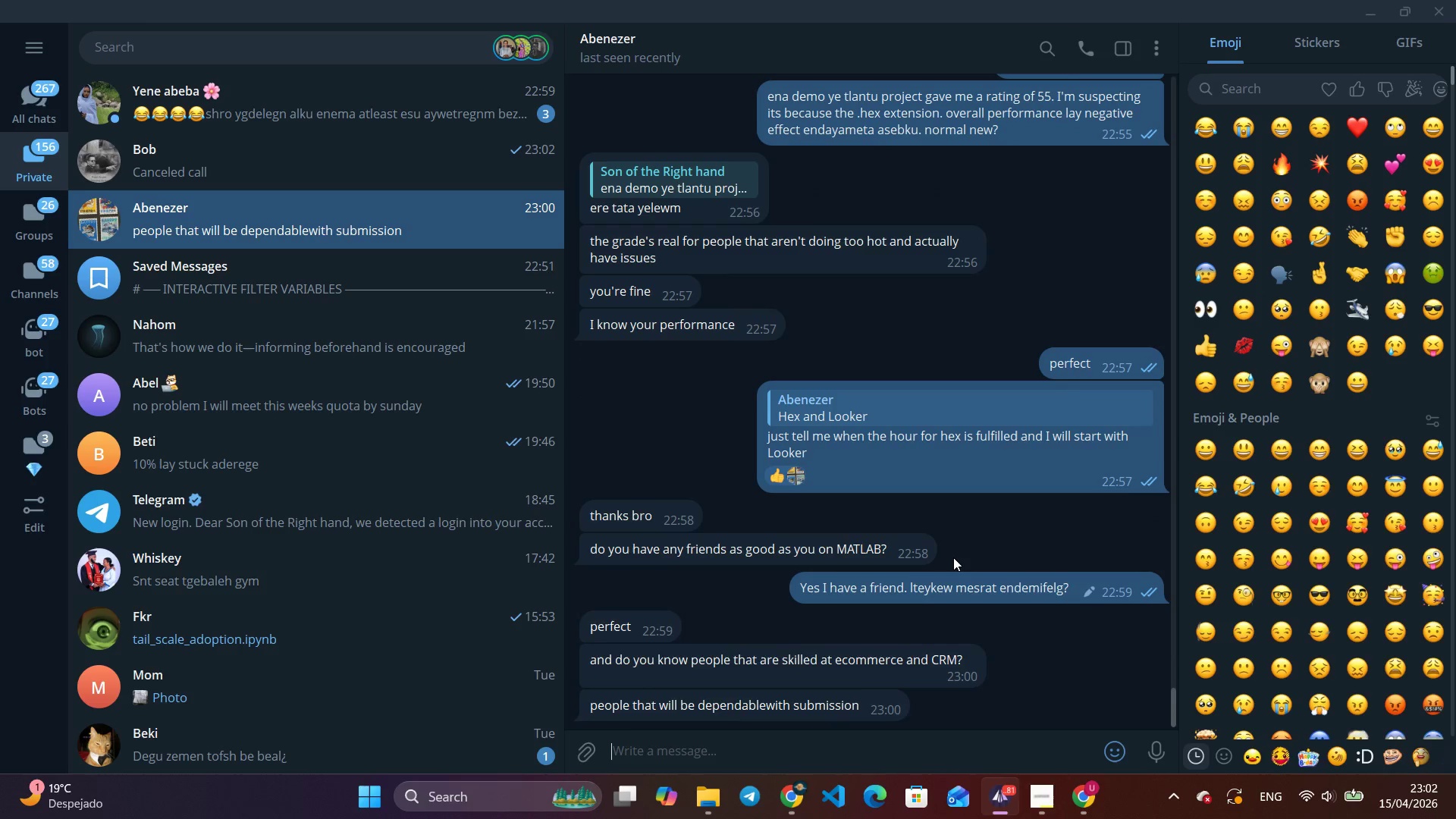 
scroll: coordinate [953, 557], scroll_direction: down, amount: 4.0
 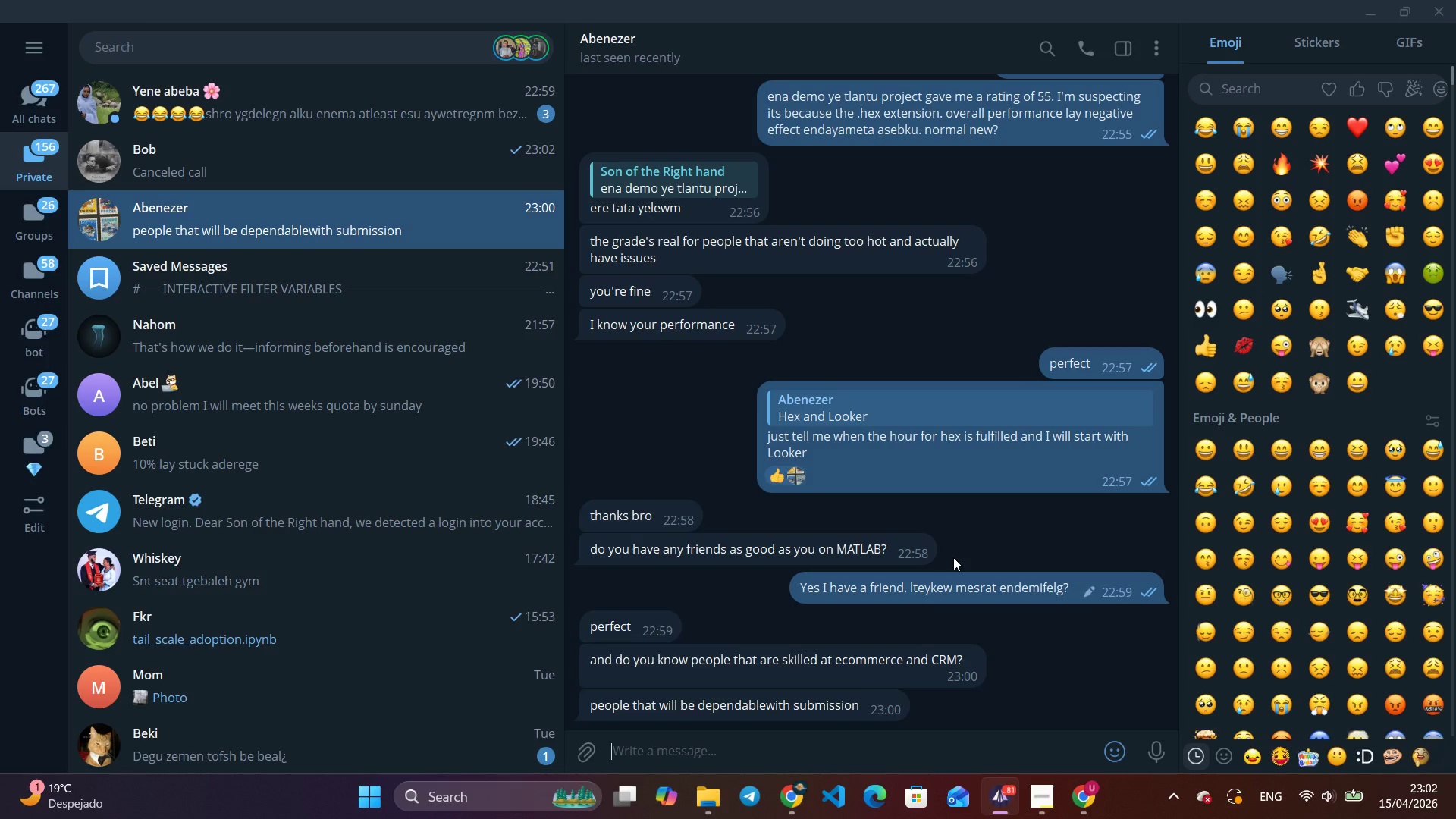 
wait(10.17)
 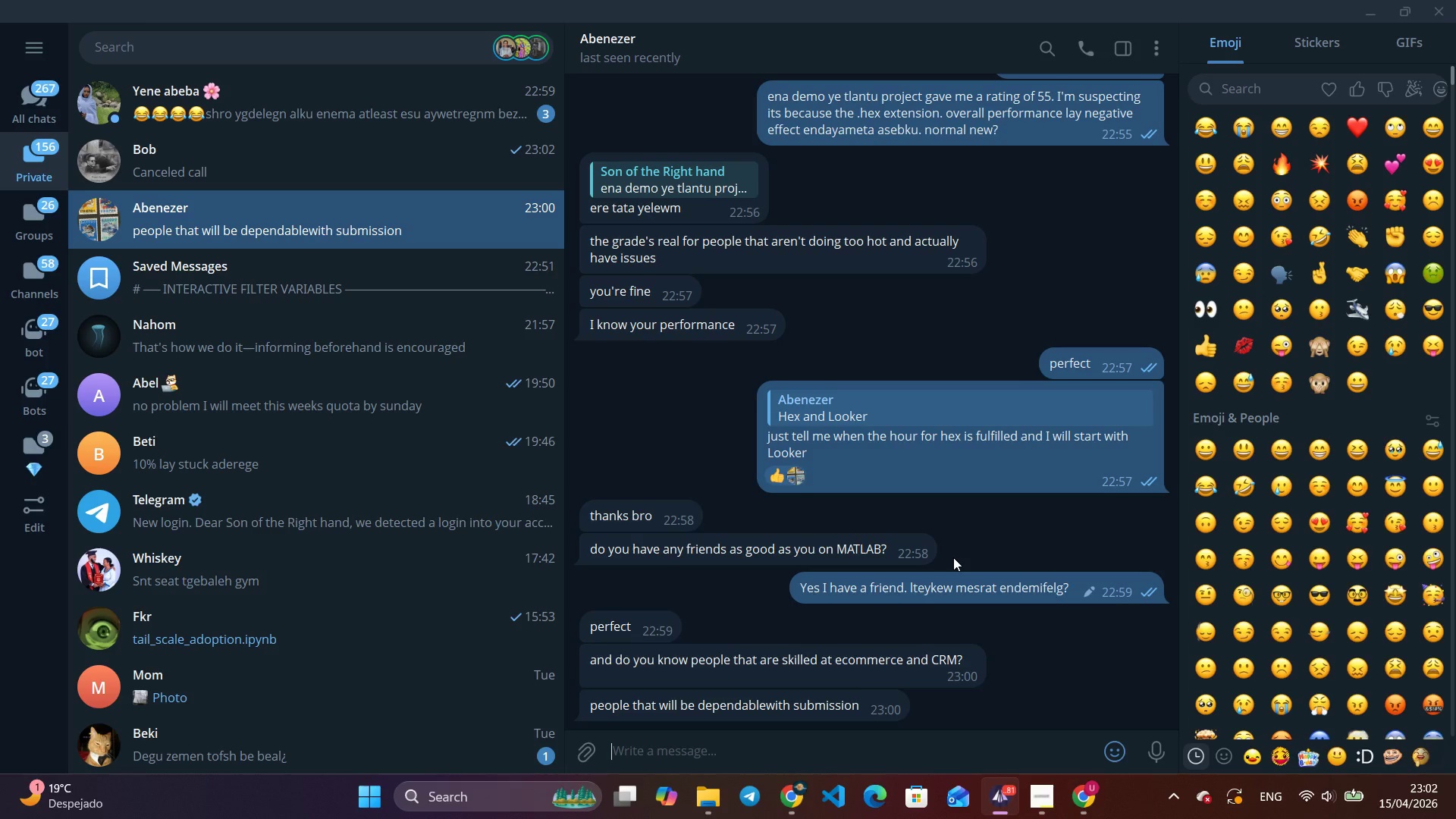 
right_click([901, 670])
 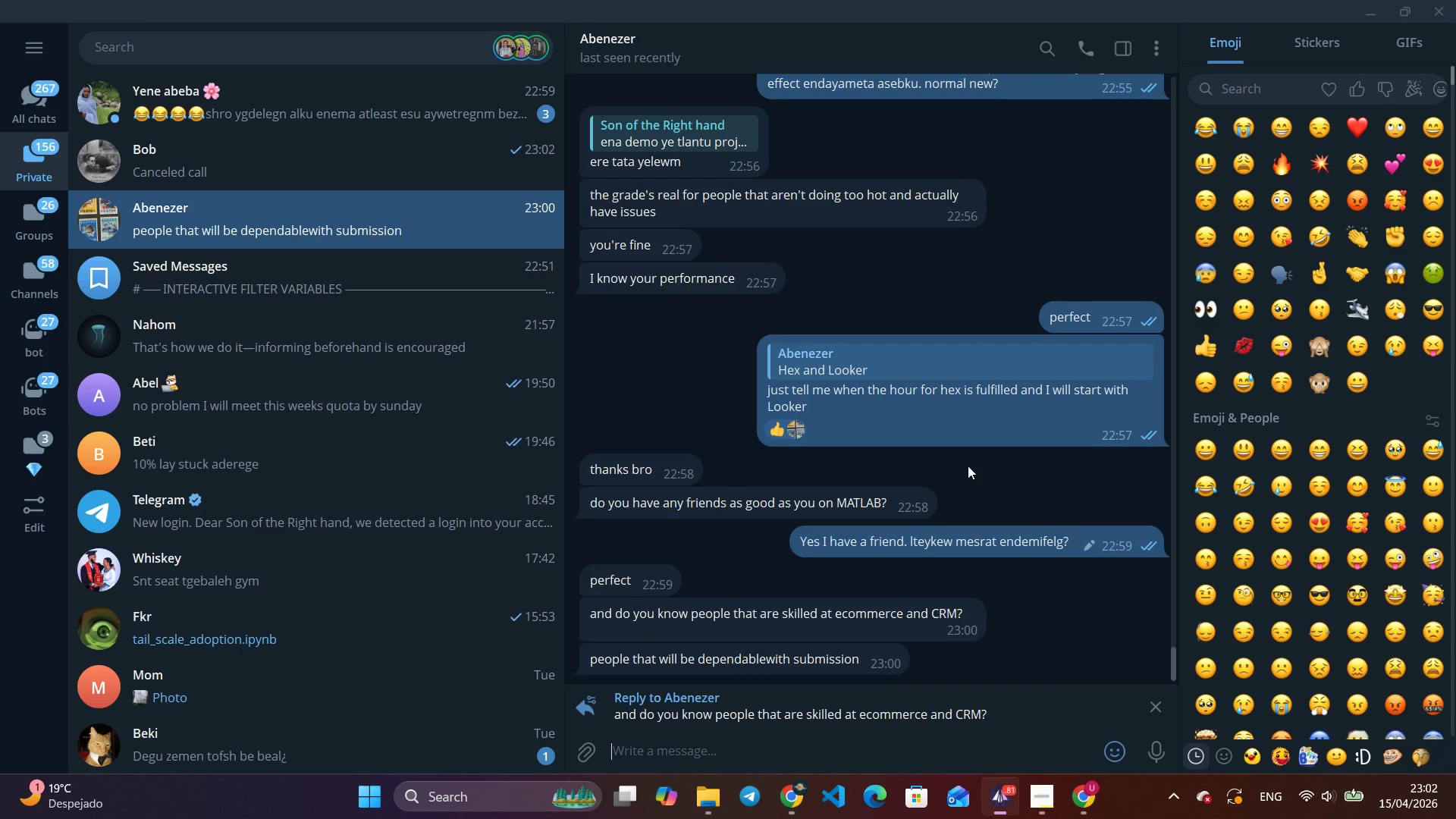 
left_click([968, 467])
 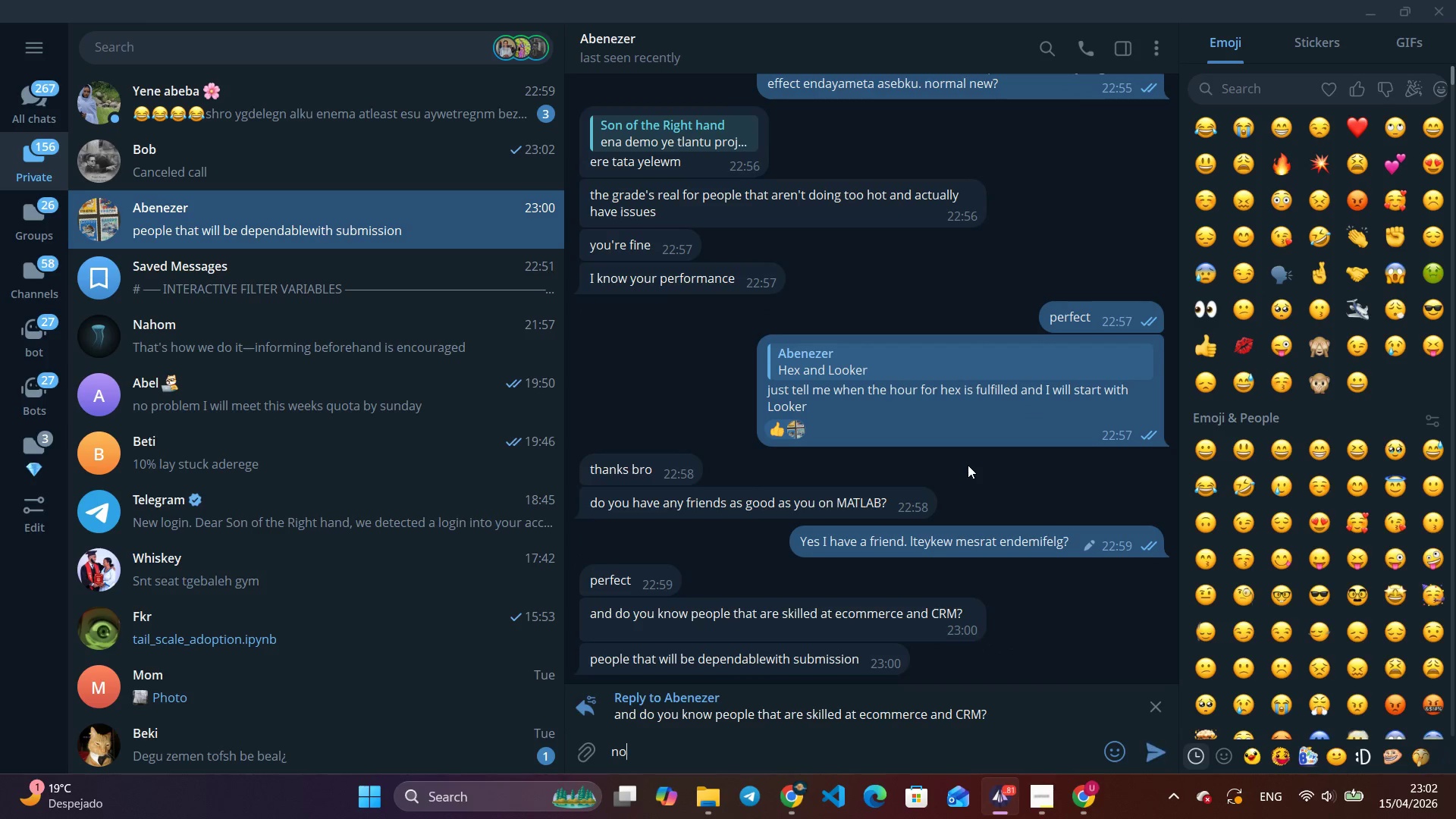 
type(not)
 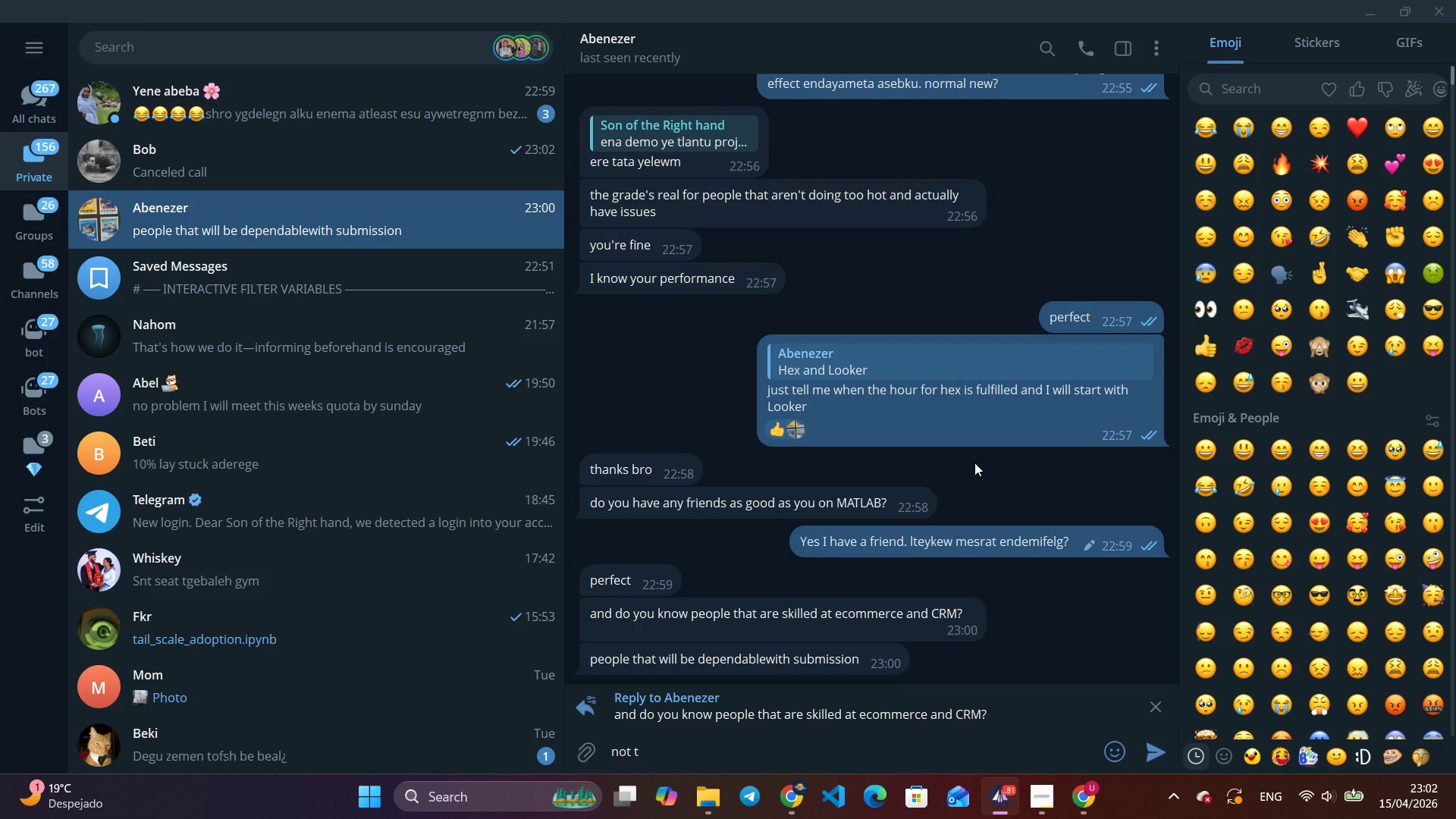 
type( that I'm aware)
 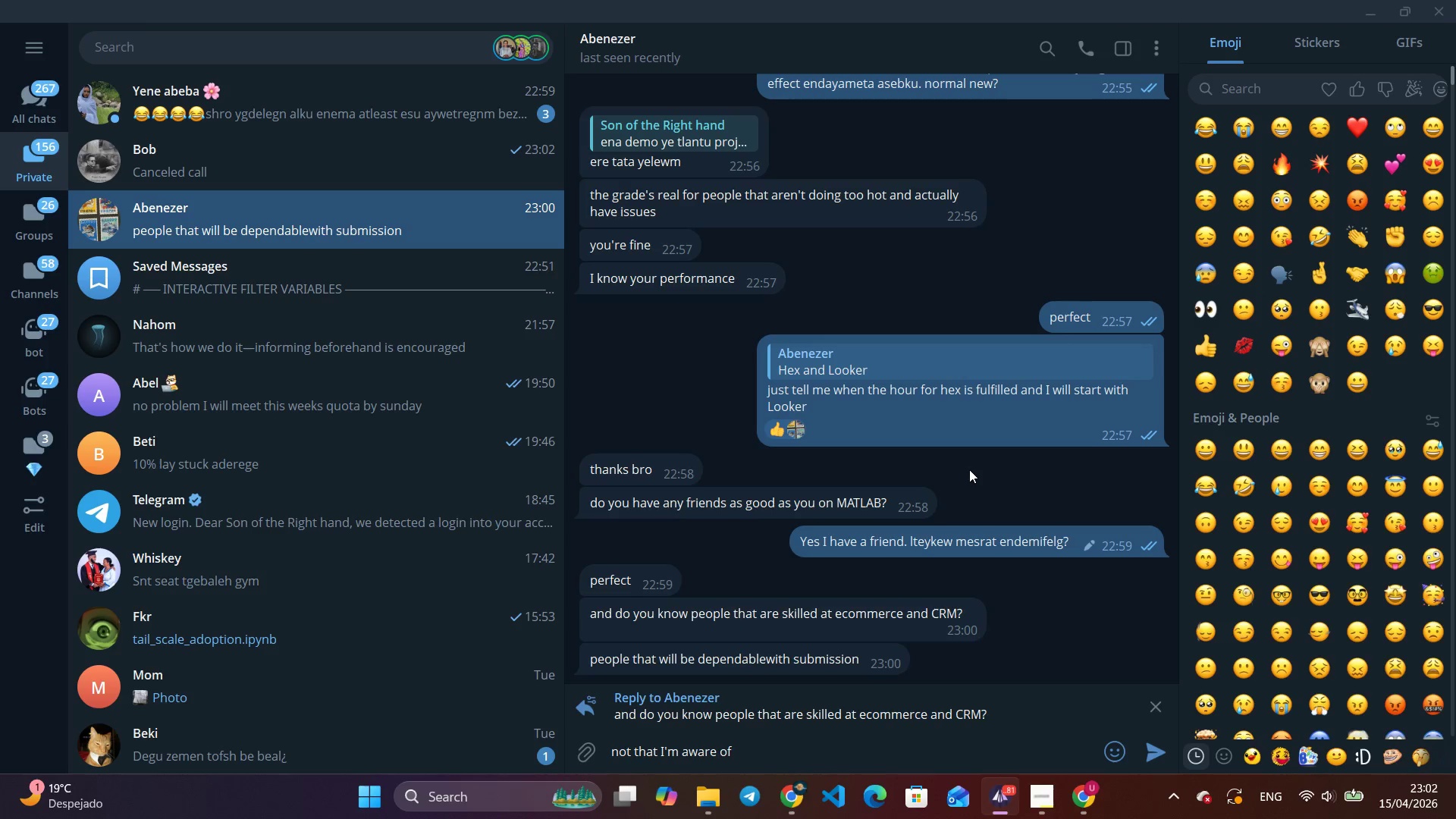 
 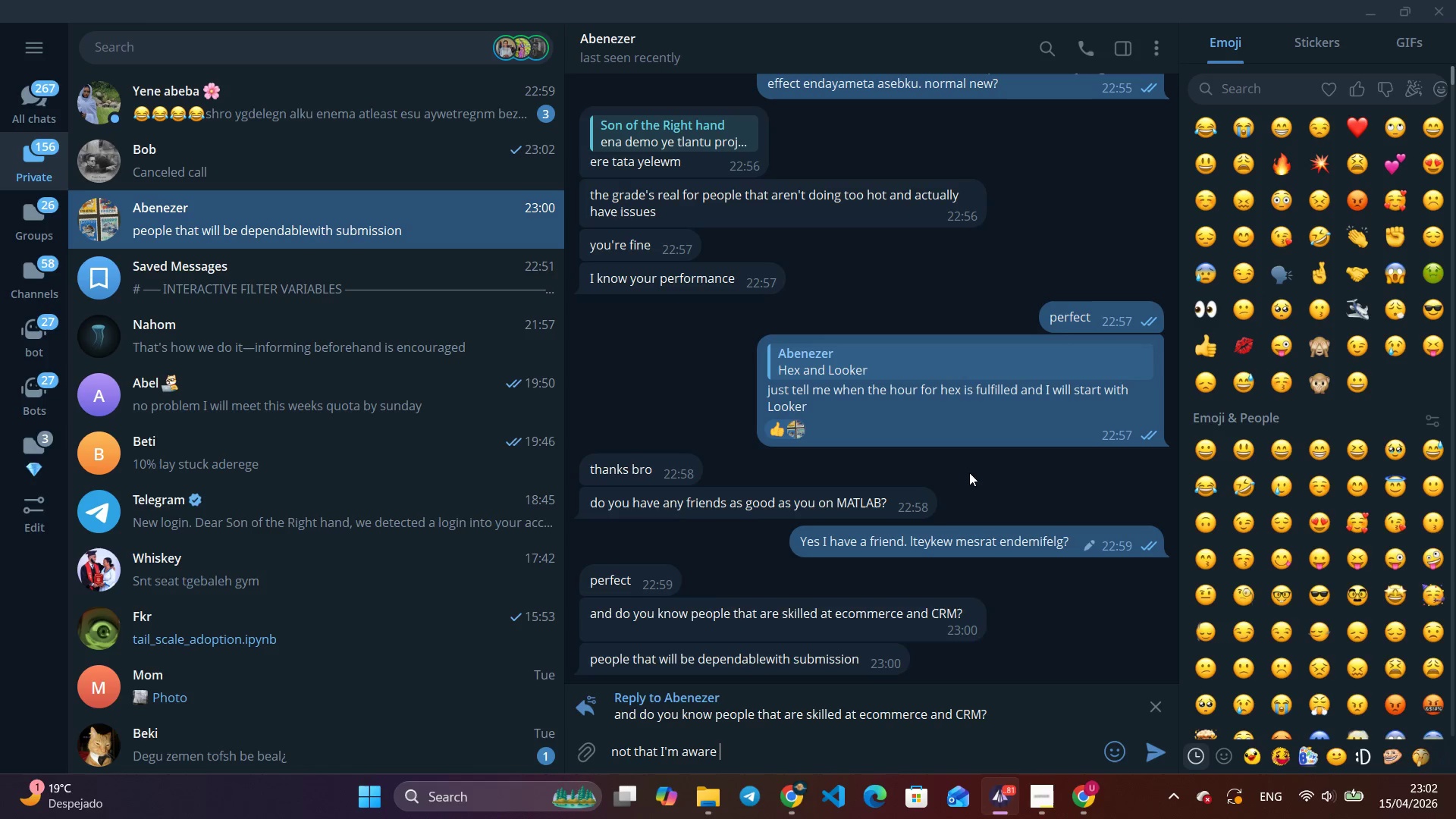 
type( of egelgalew chgr yelem alatam)
 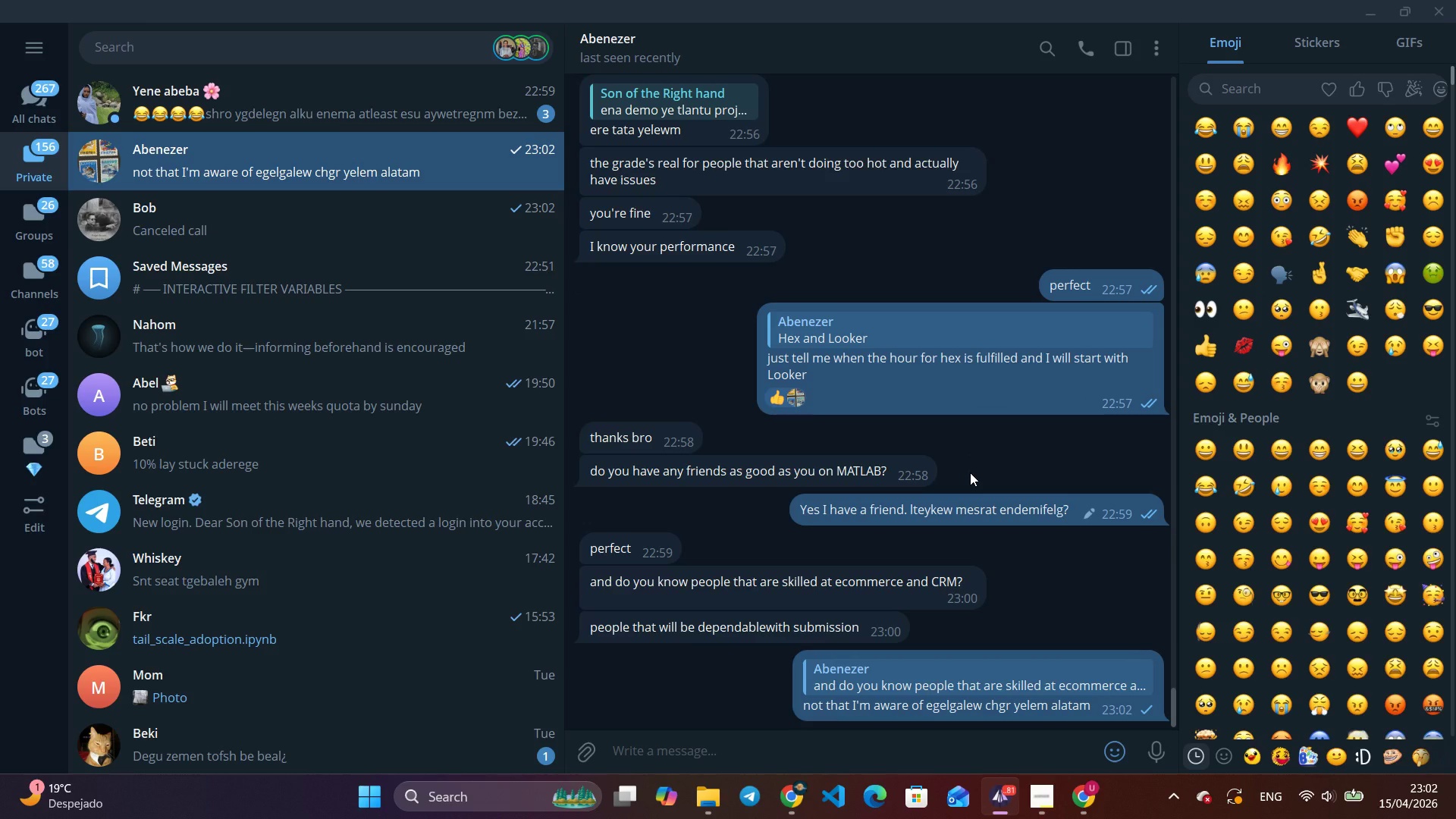 
key(Enter)
 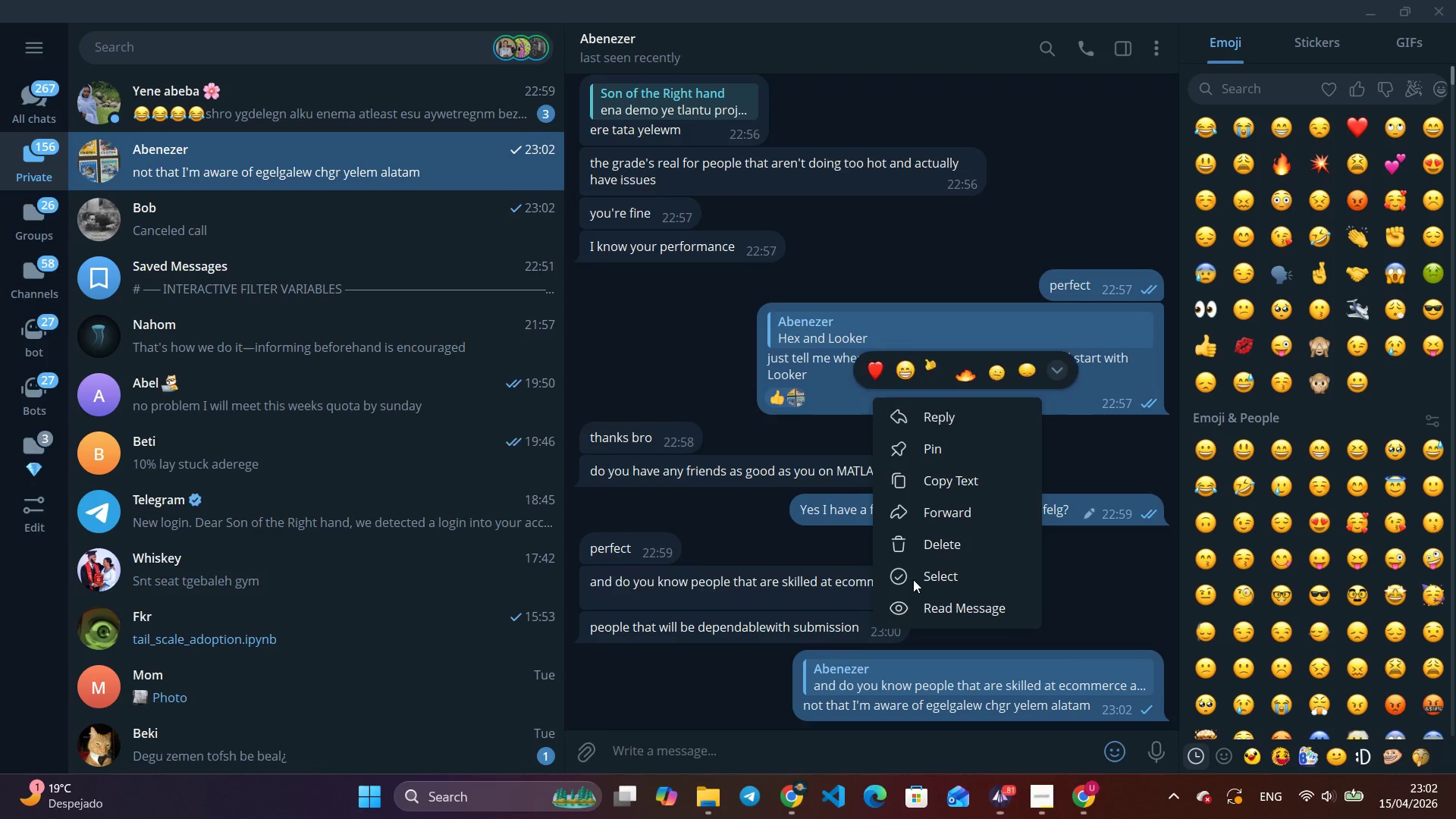 
left_click([931, 417])
 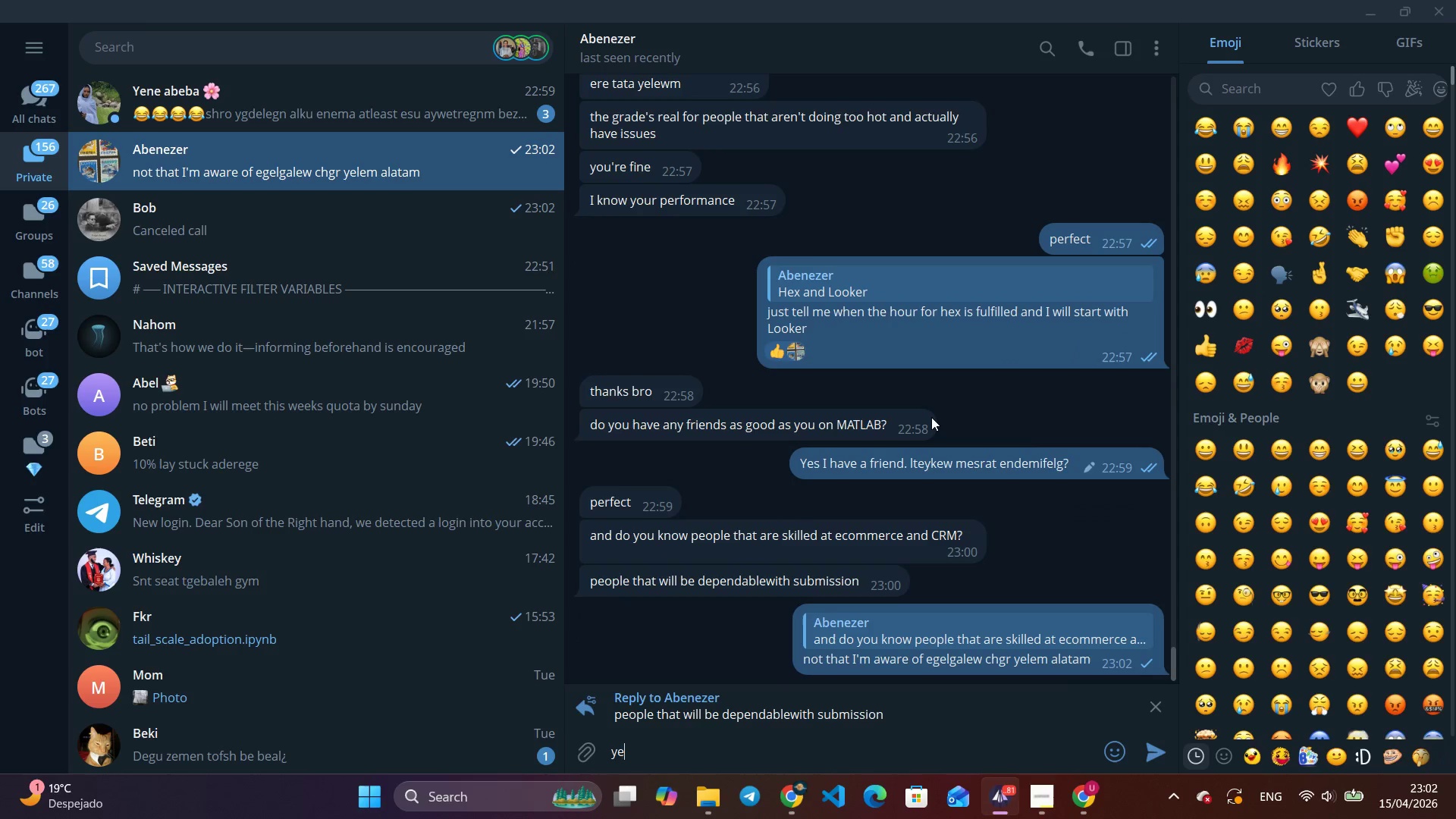 
type(yes chf)
key(Backspace)
type(gr yelem esu )
 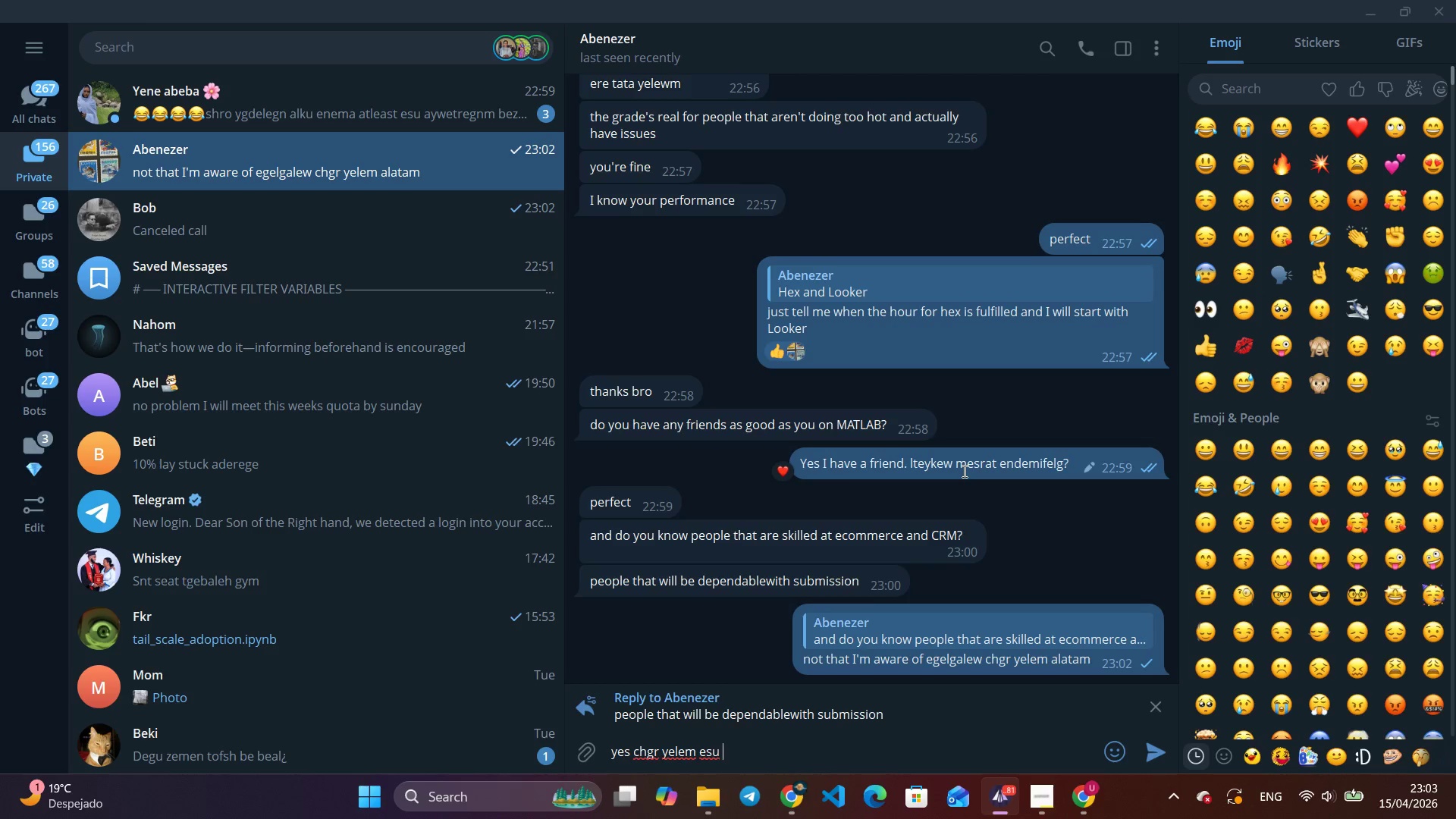 
type(ljoch ay)
key(Backspace)
key(Backspace)
key(Backspace)
key(Backspace)
key(Backspace)
key(Backspace)
key(Backspace)
key(Backspace)
type(kalu efelgalew esti ayasasbm)
 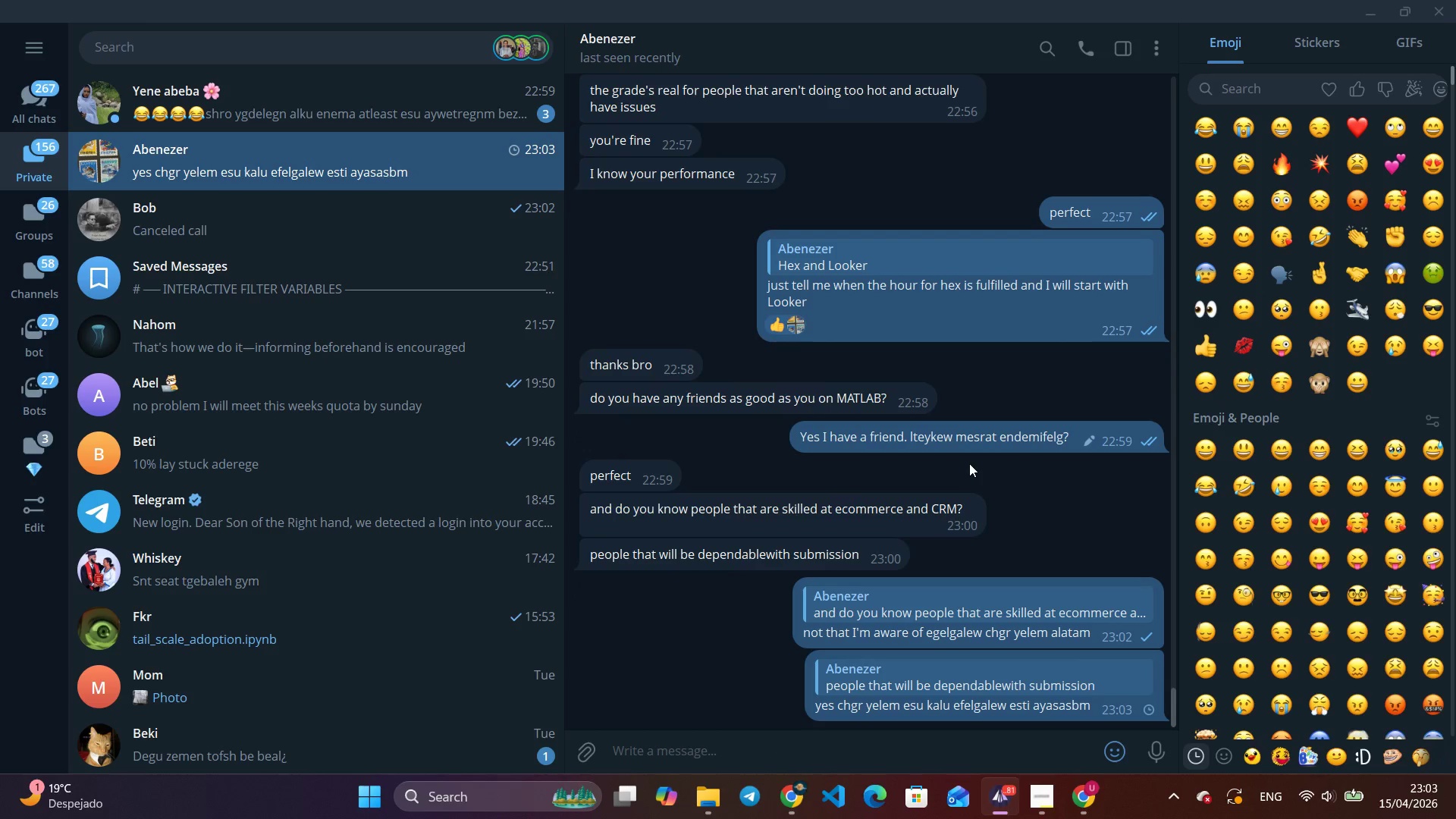 
key(Enter)
 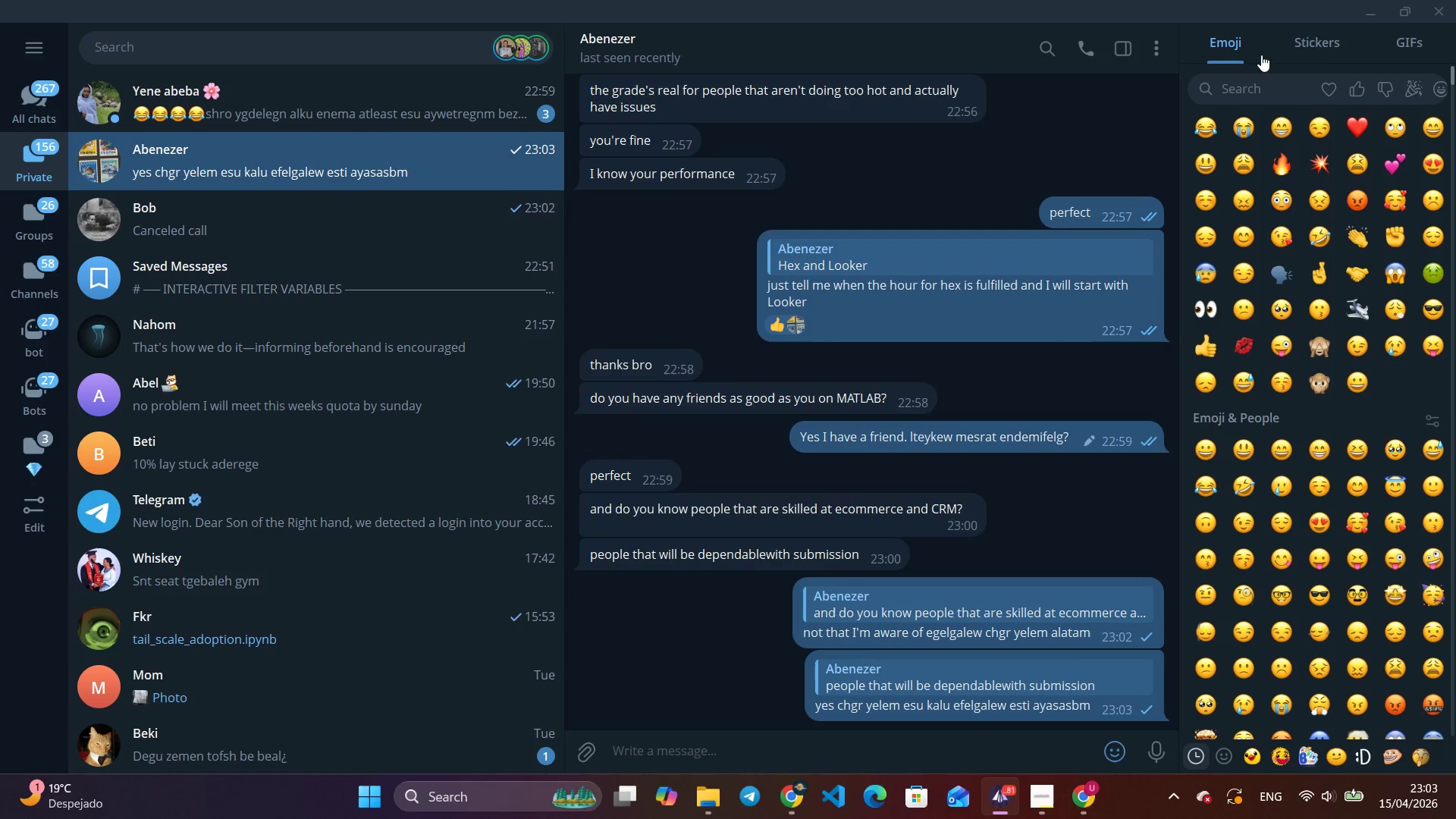 
wait(5.33)
 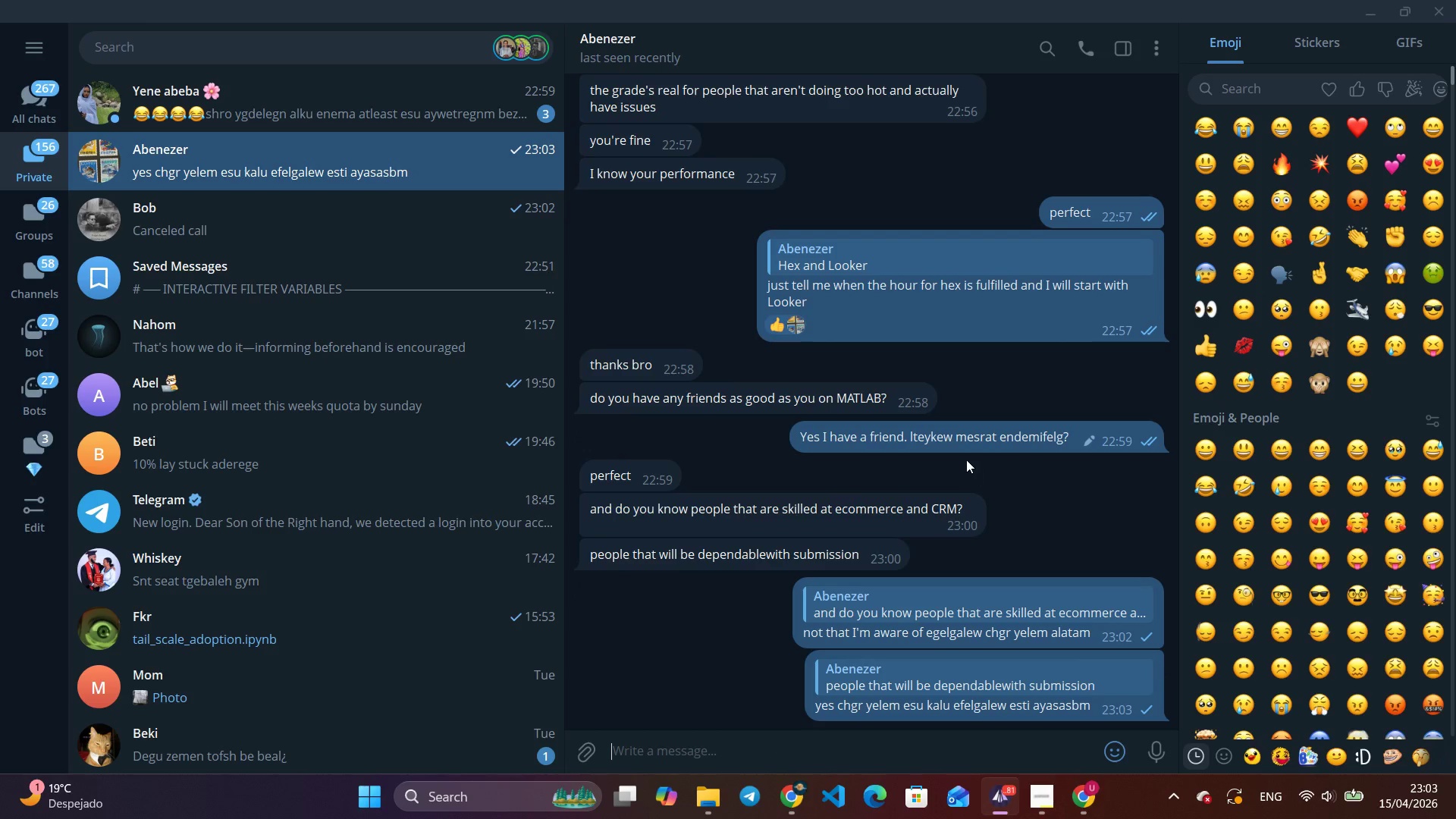 
left_click([1376, 5])
 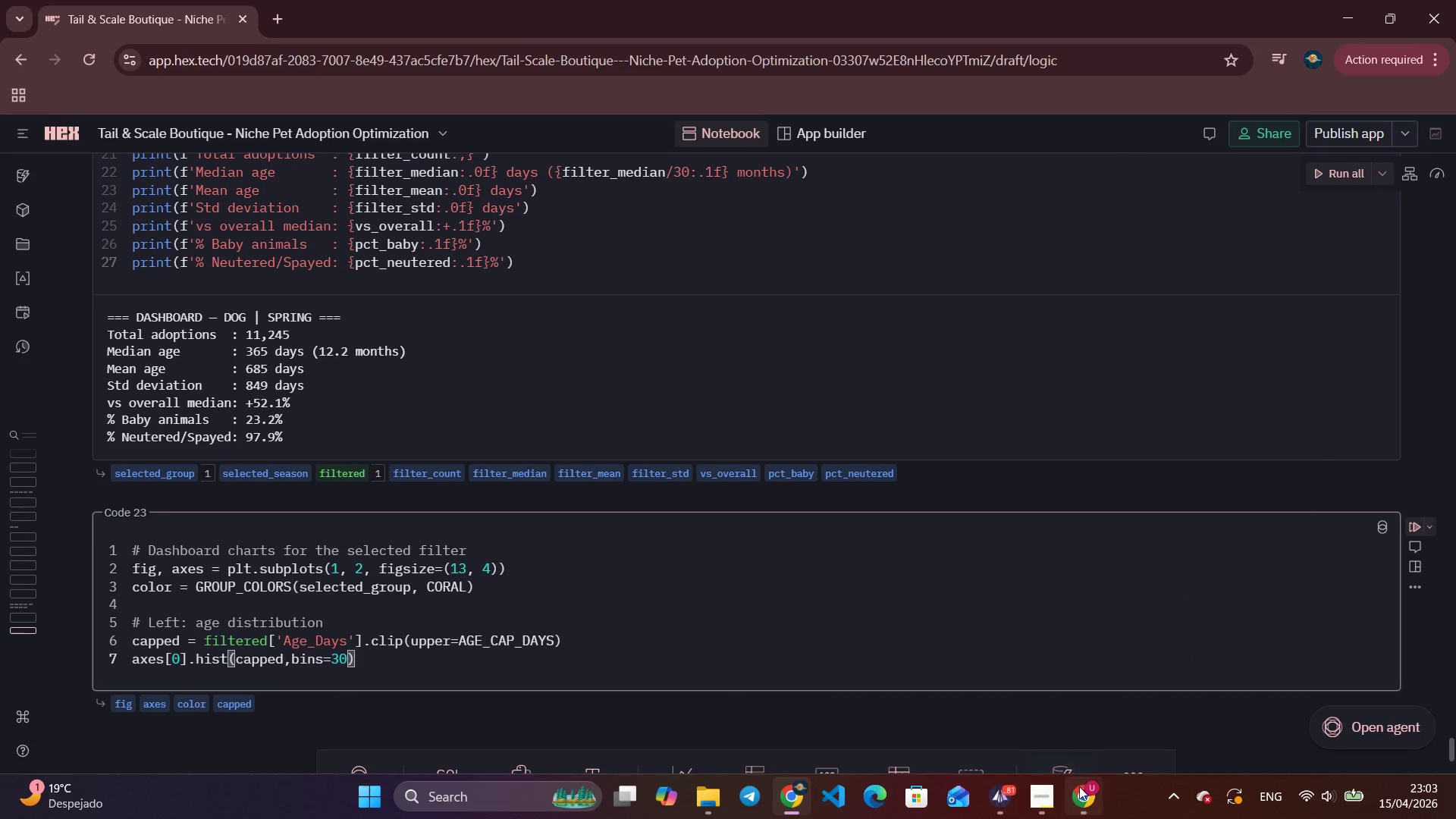 
left_click([1079, 786])
 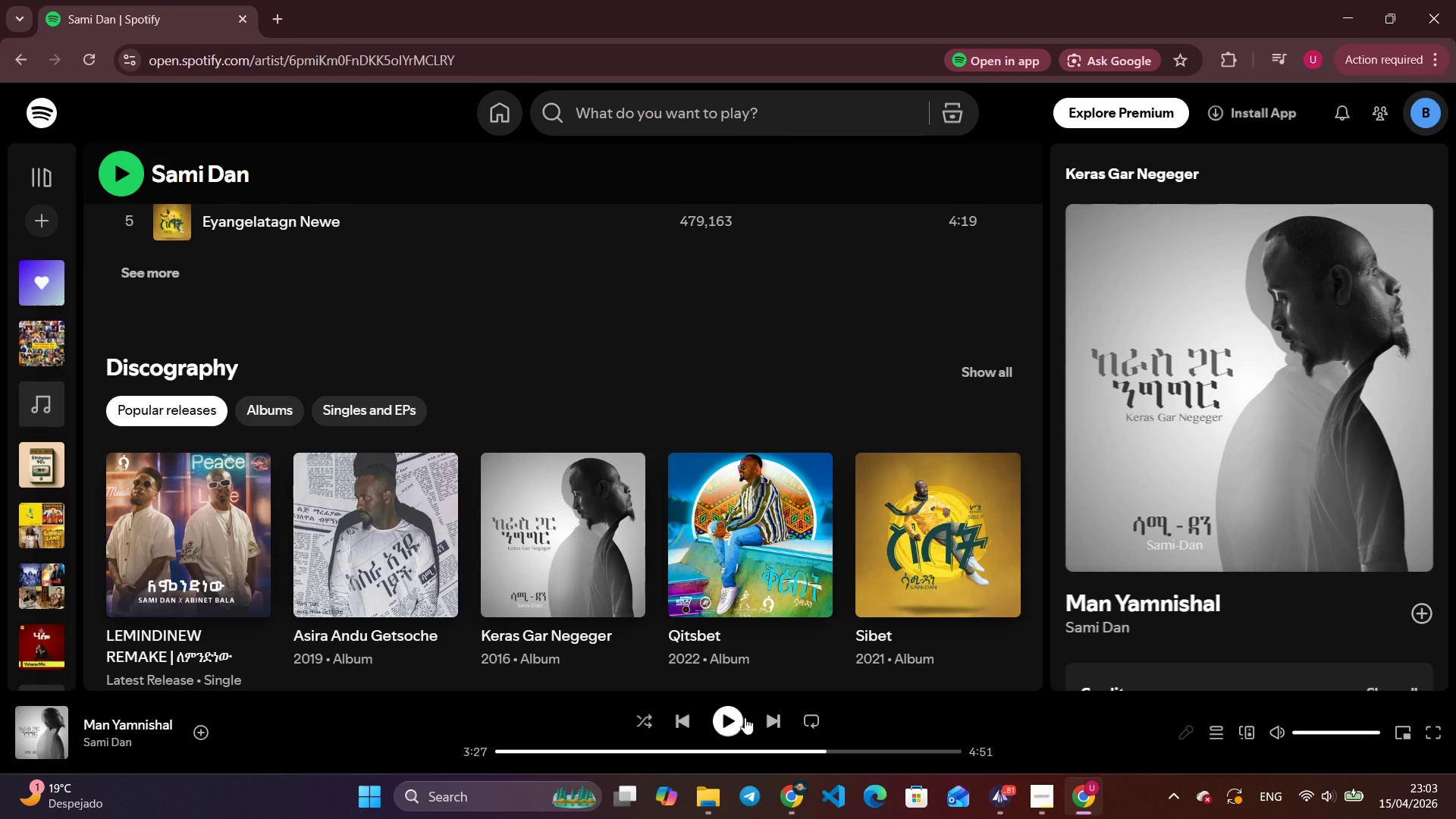 
left_click([727, 717])
 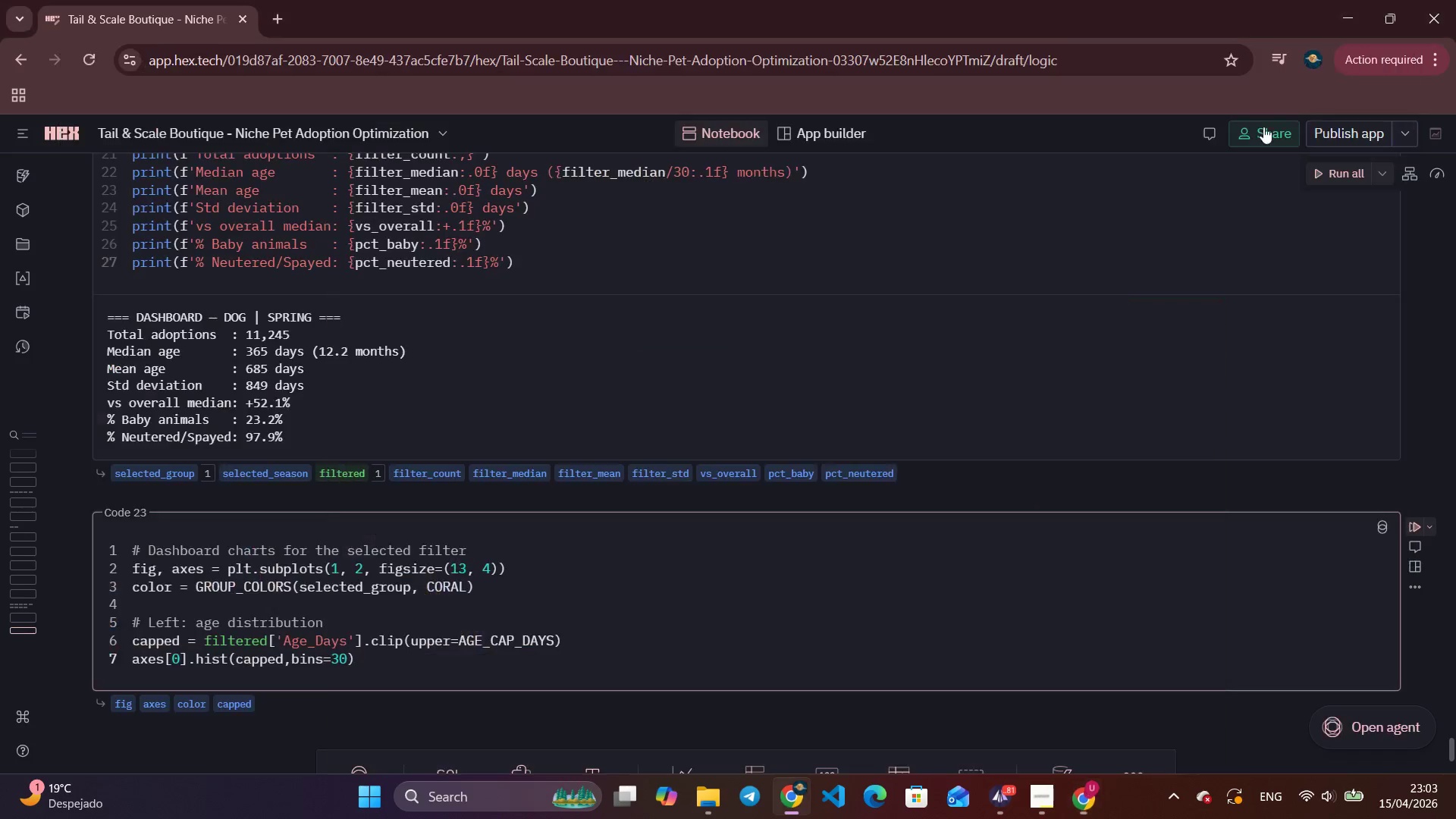 
left_click([1354, 9])
 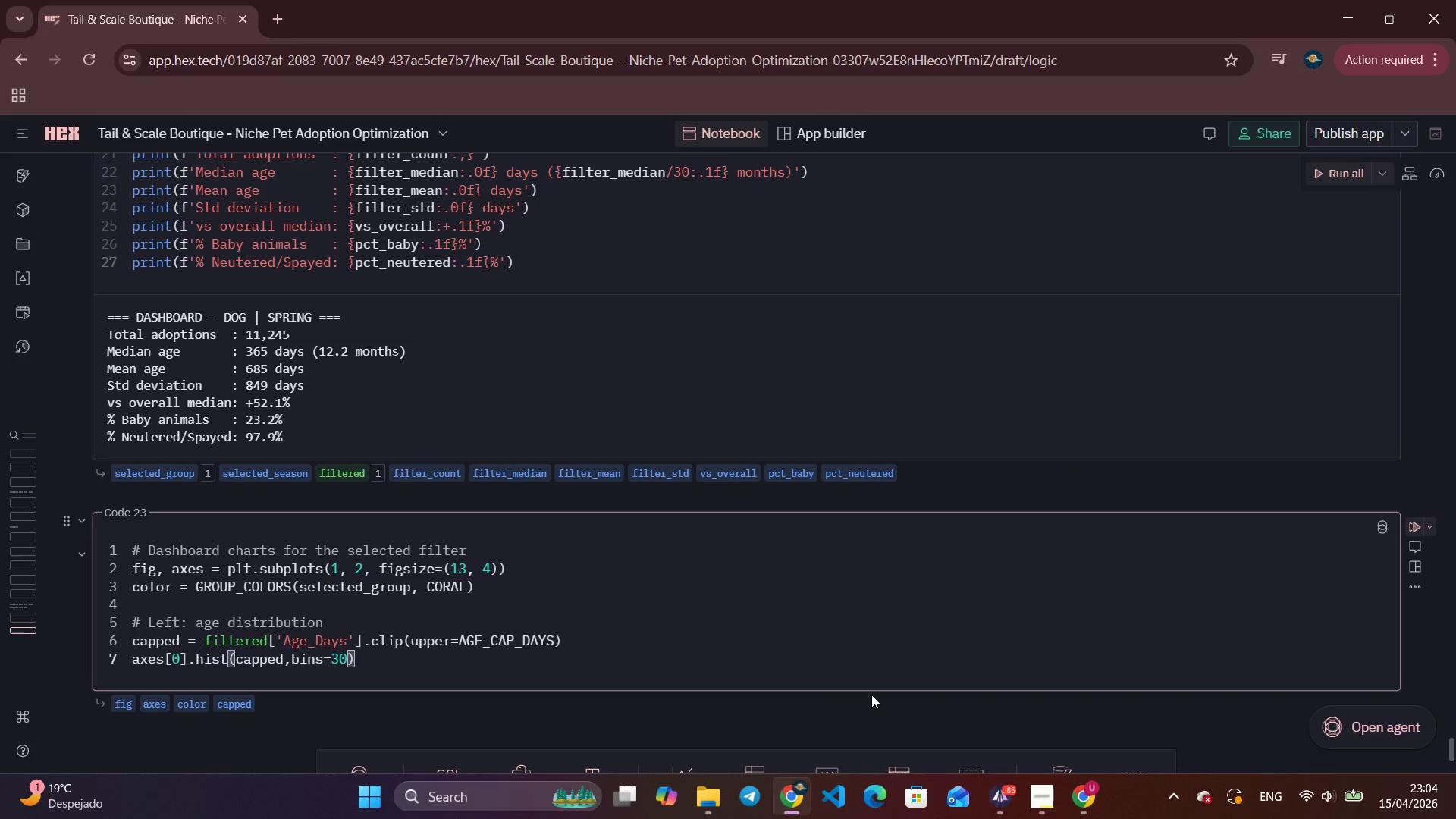 
wait(98.01)
 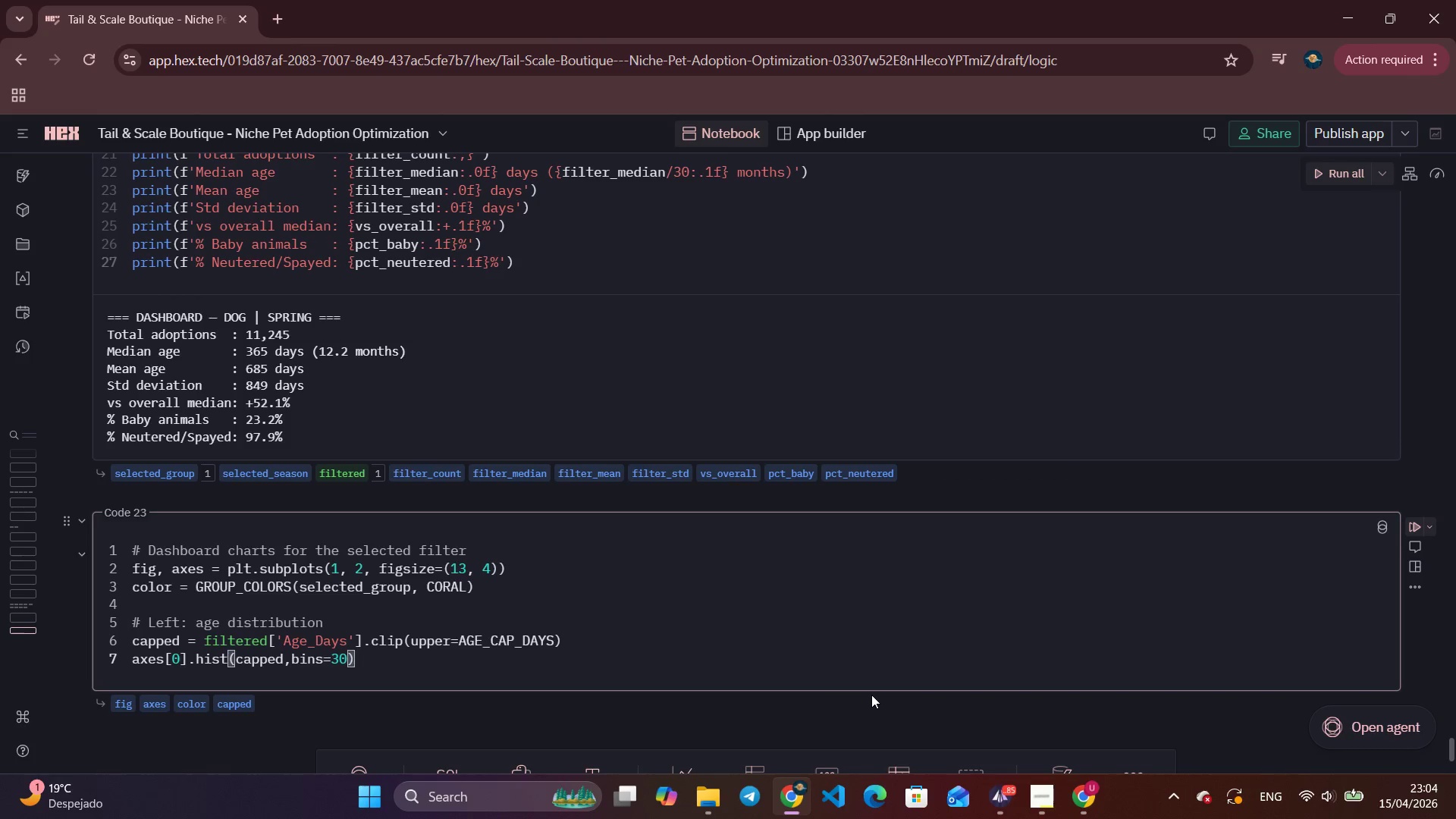 
left_click([1006, 786])
 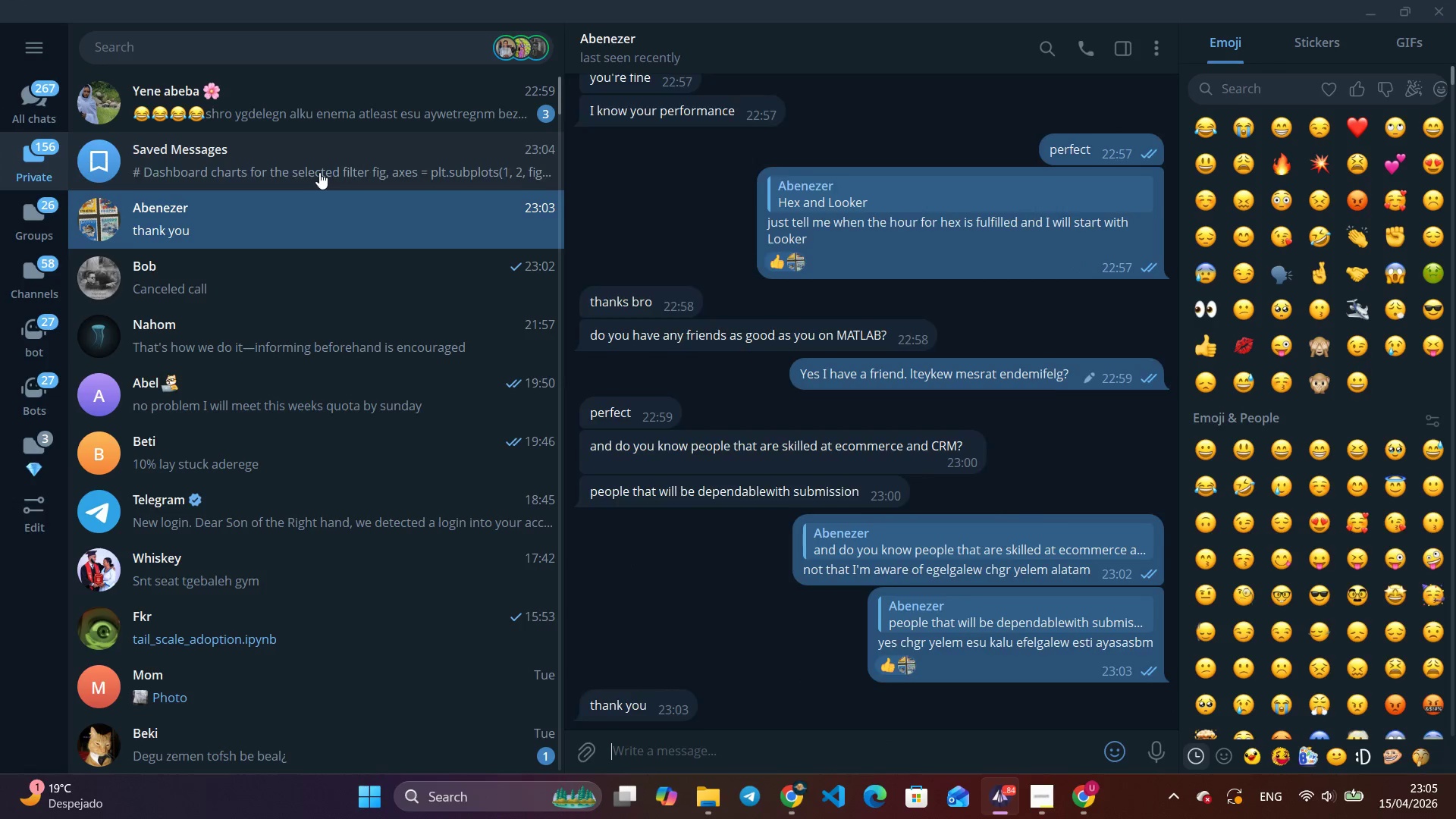 
left_click([319, 172])
 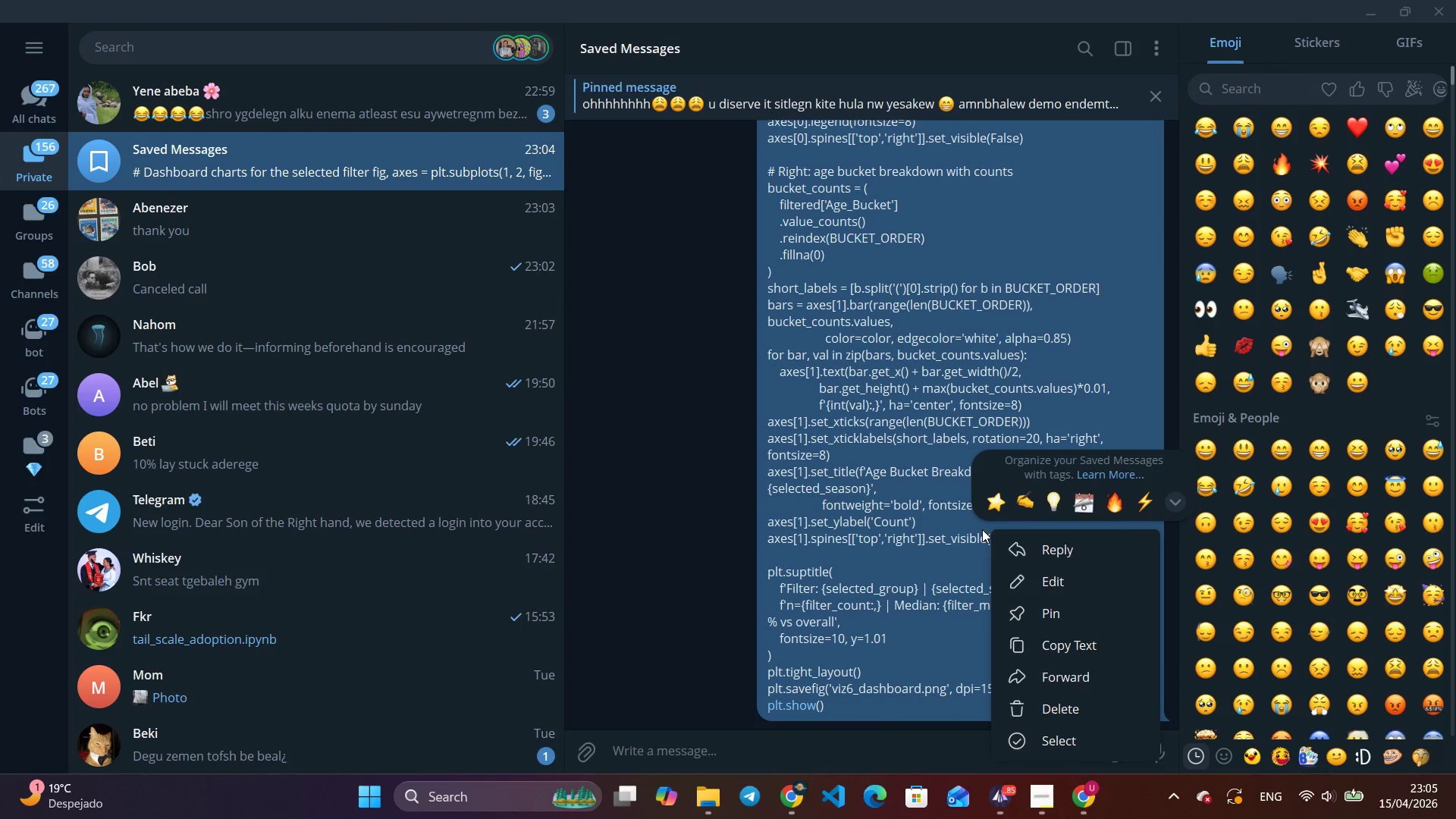 
right_click([982, 529])
 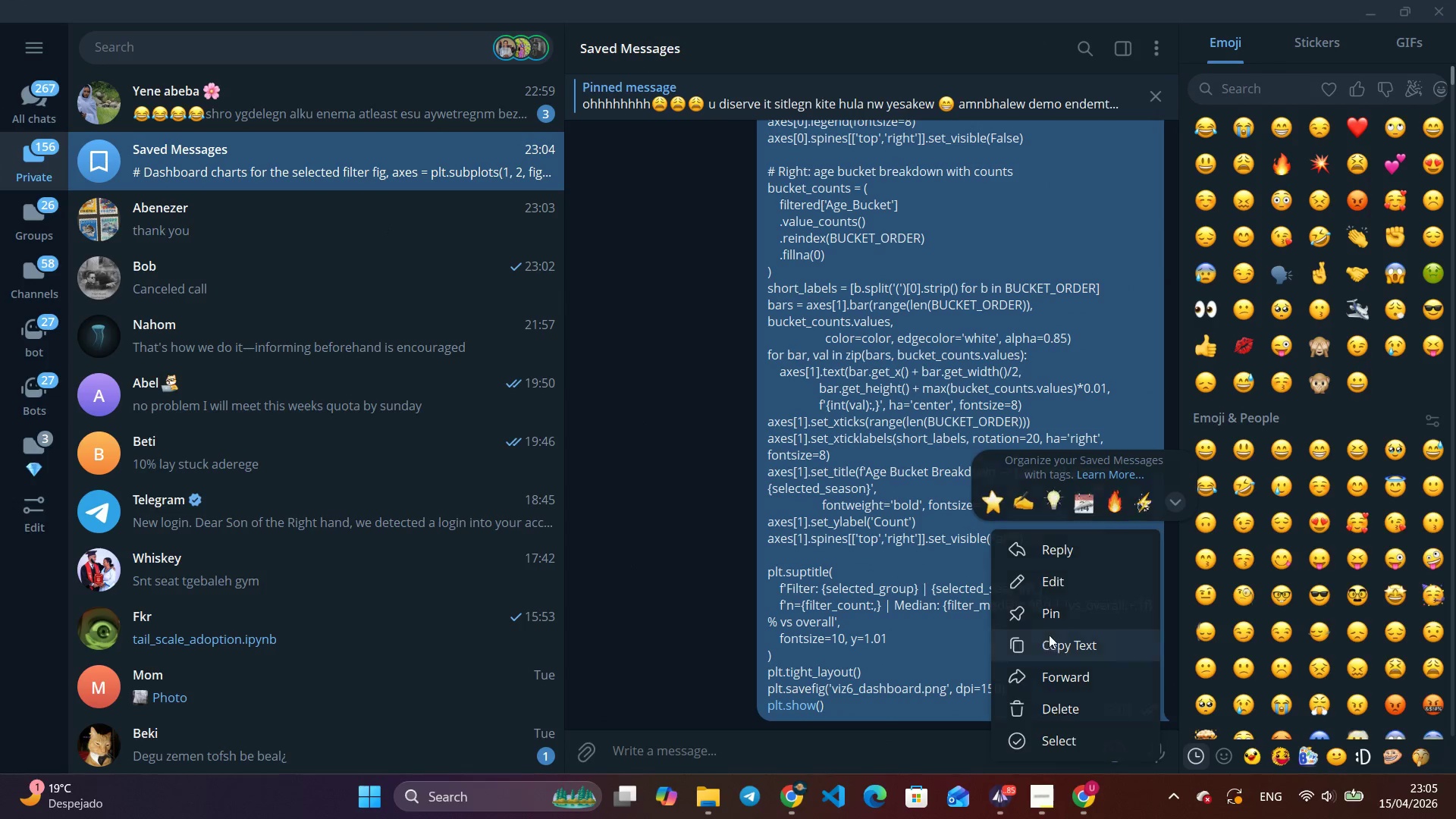 
left_click([1049, 635])
 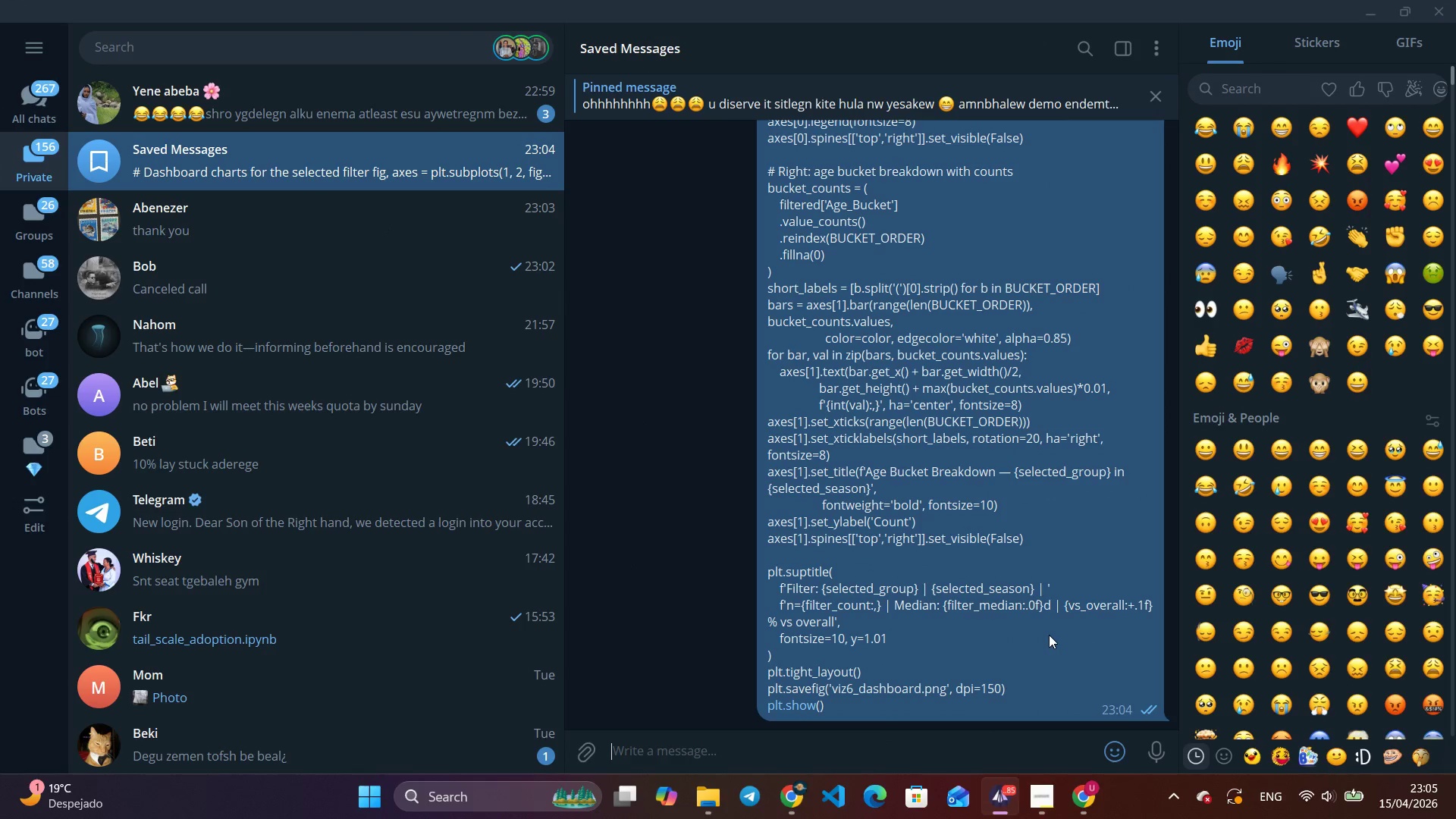 
key(Alt+Tab)
 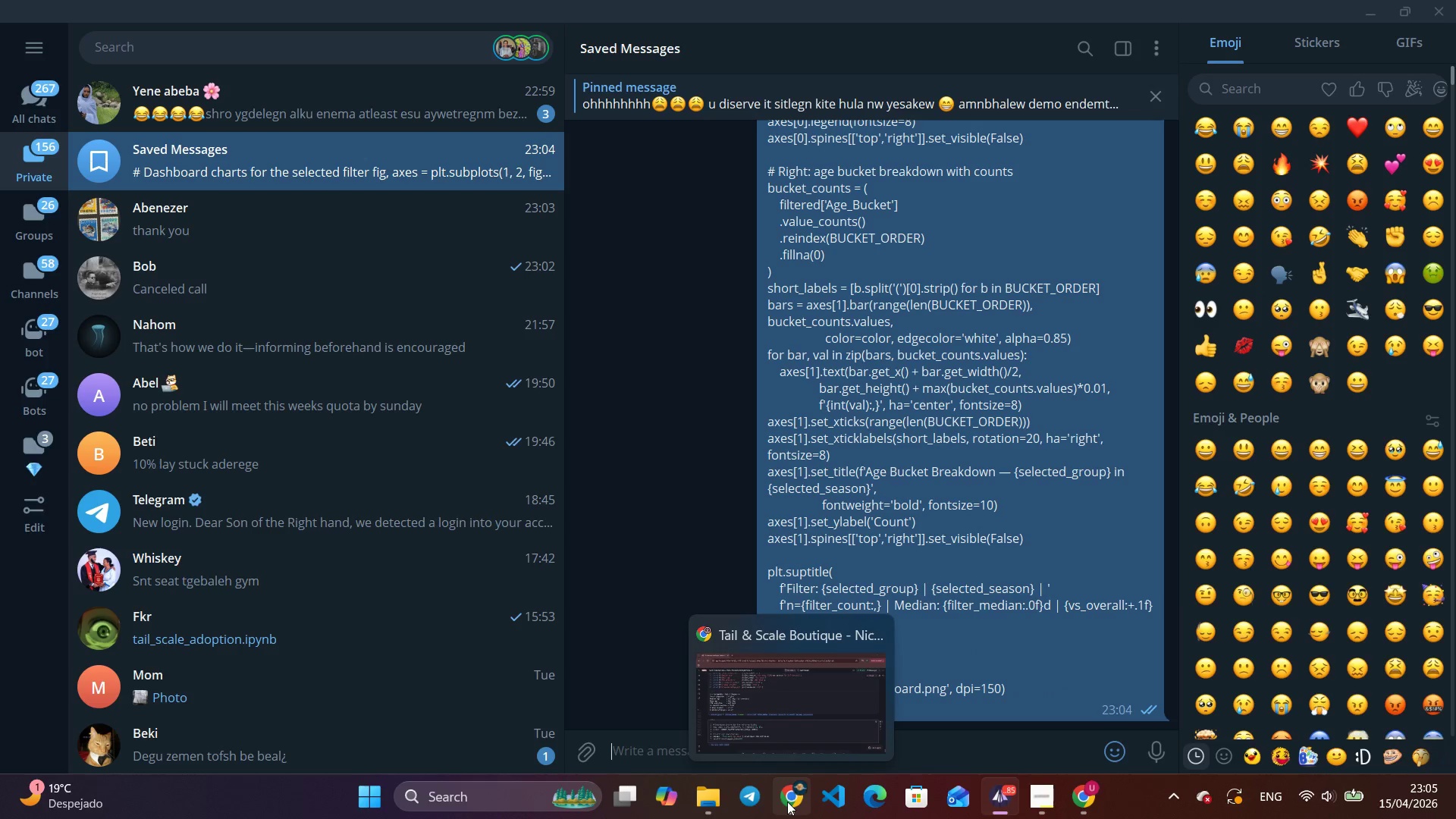 
left_click([787, 802])
 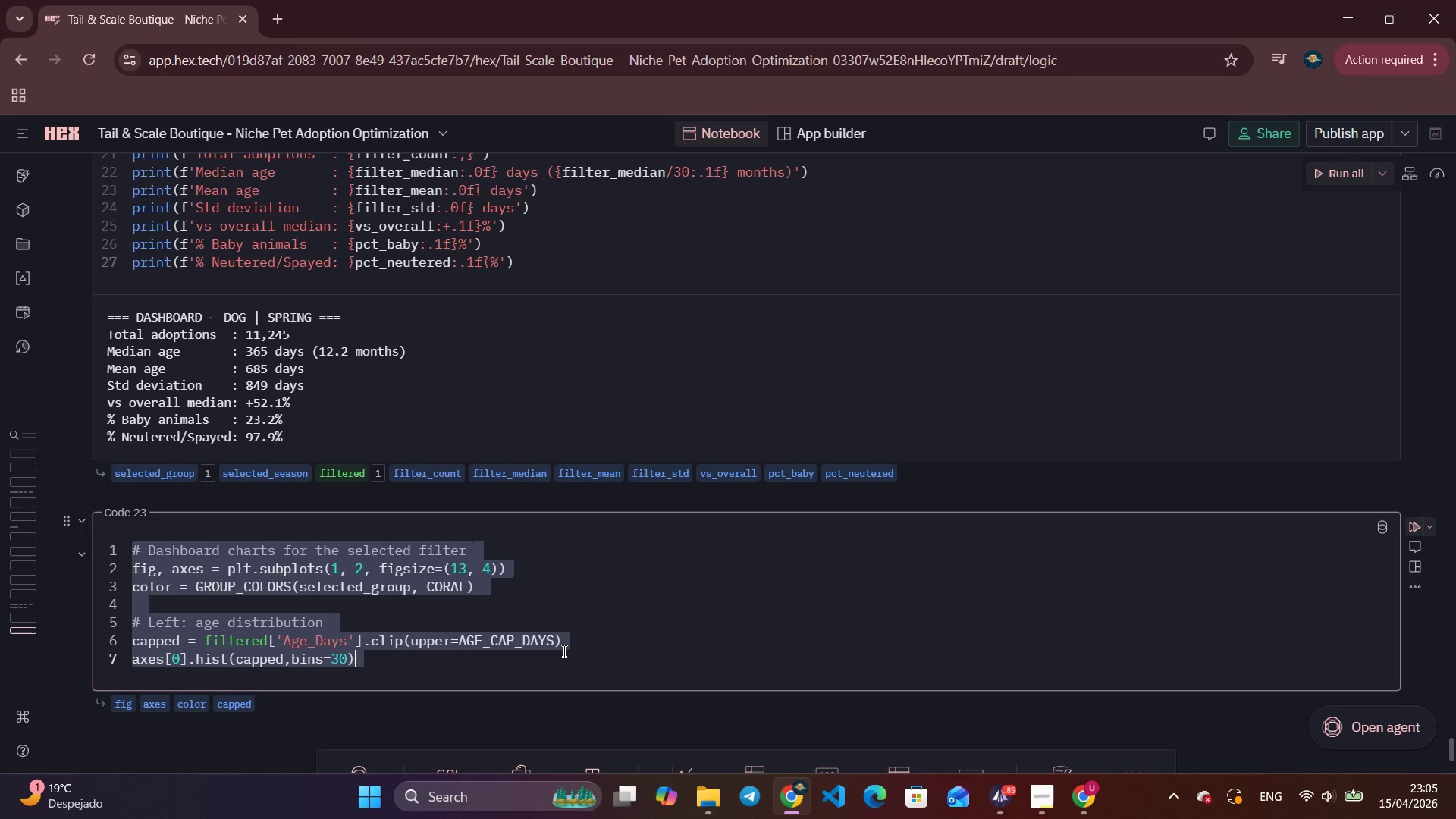 
key(Control+A)
 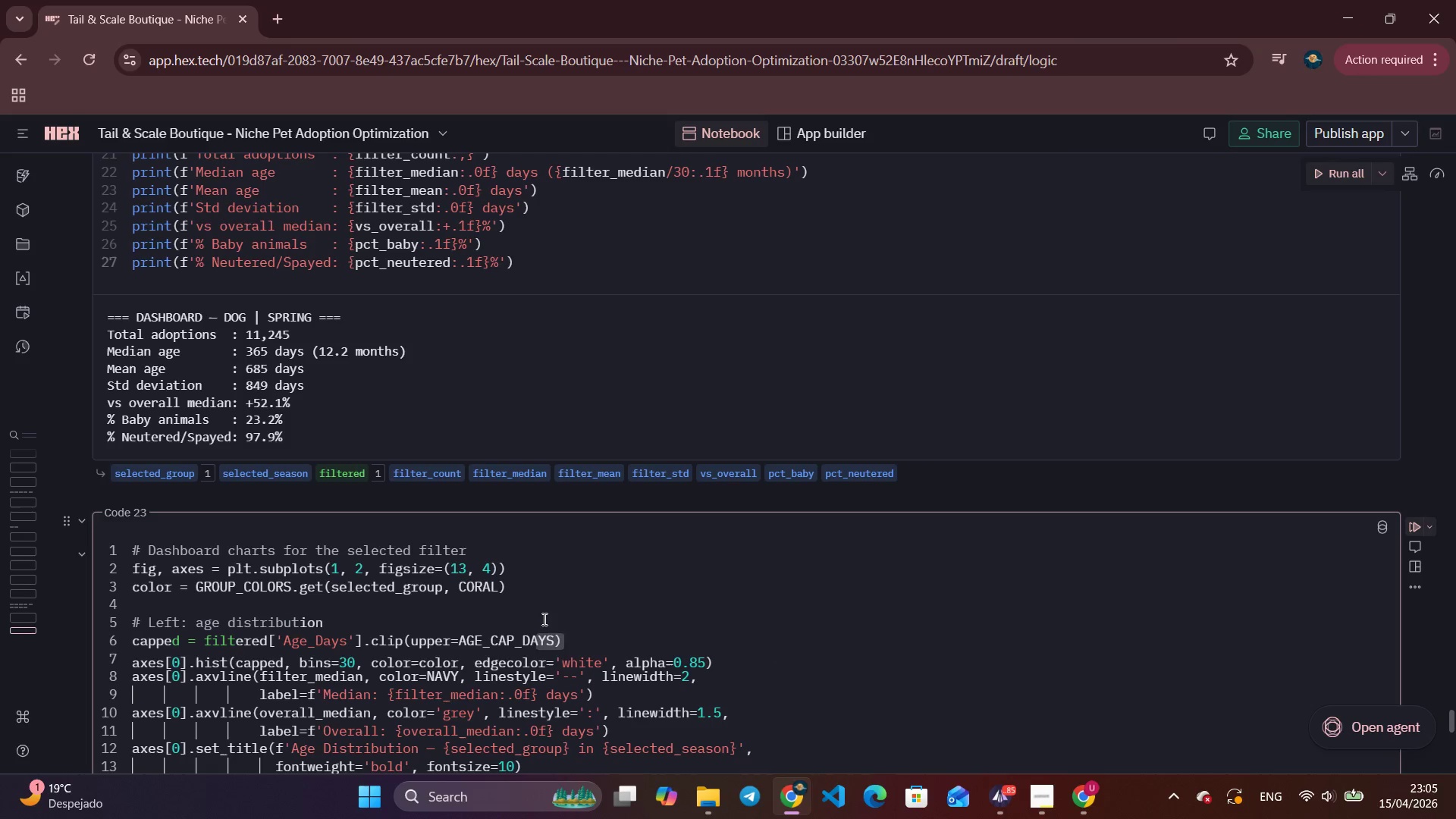 
key(Control+V)
 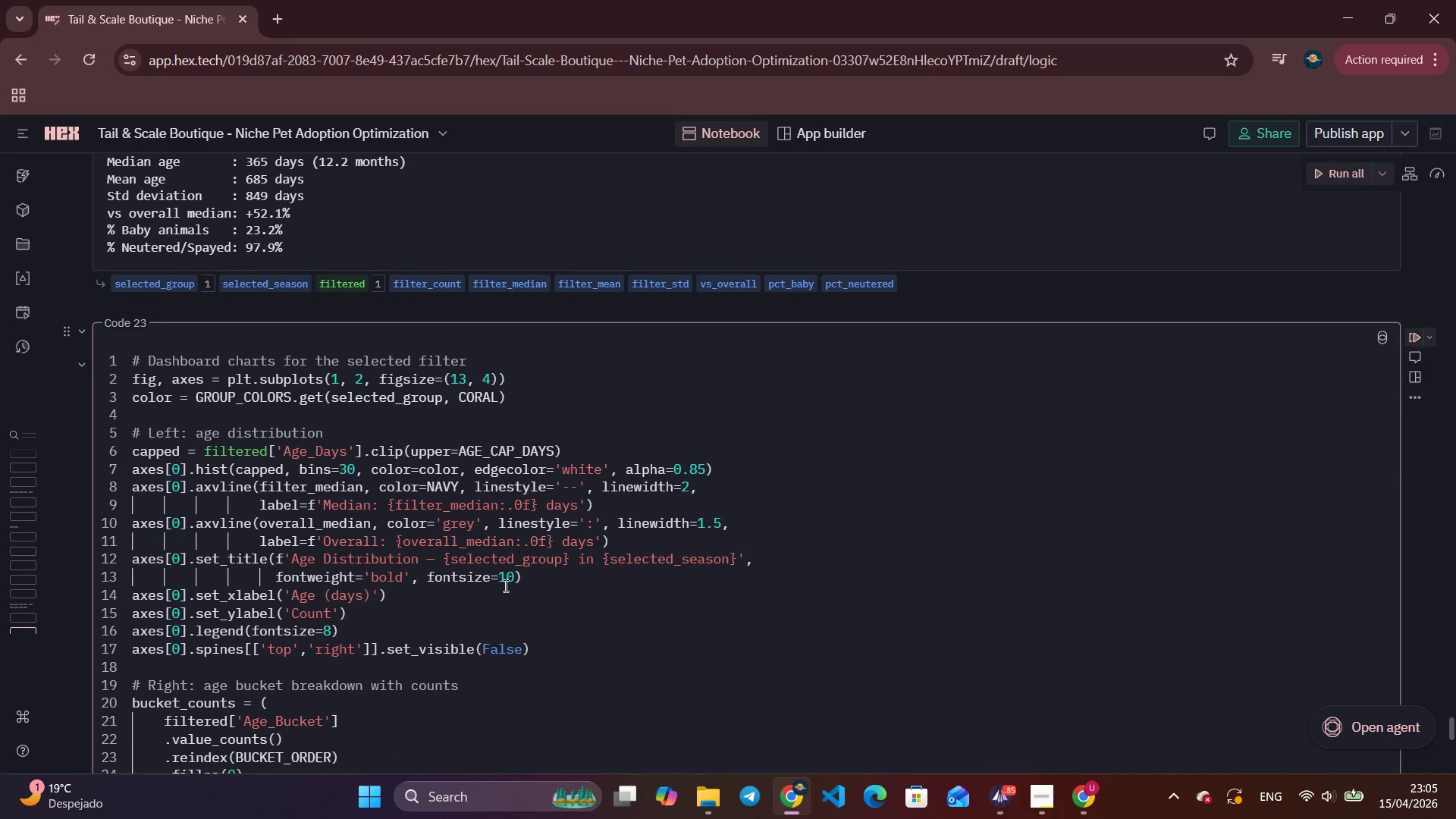 
scroll: coordinate [552, 482], scroll_direction: down, amount: 6.0
 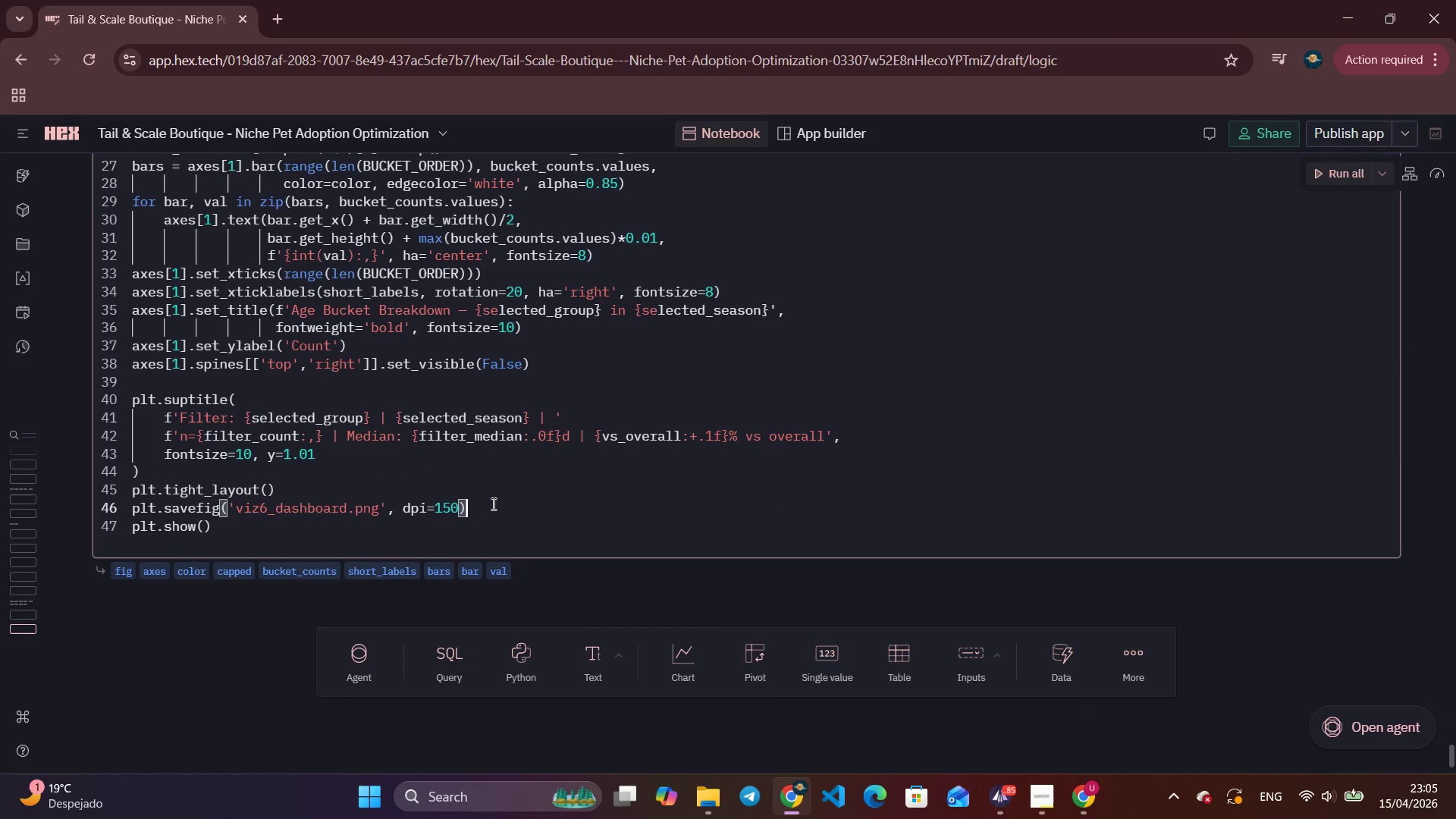 
double_click([492, 504])
 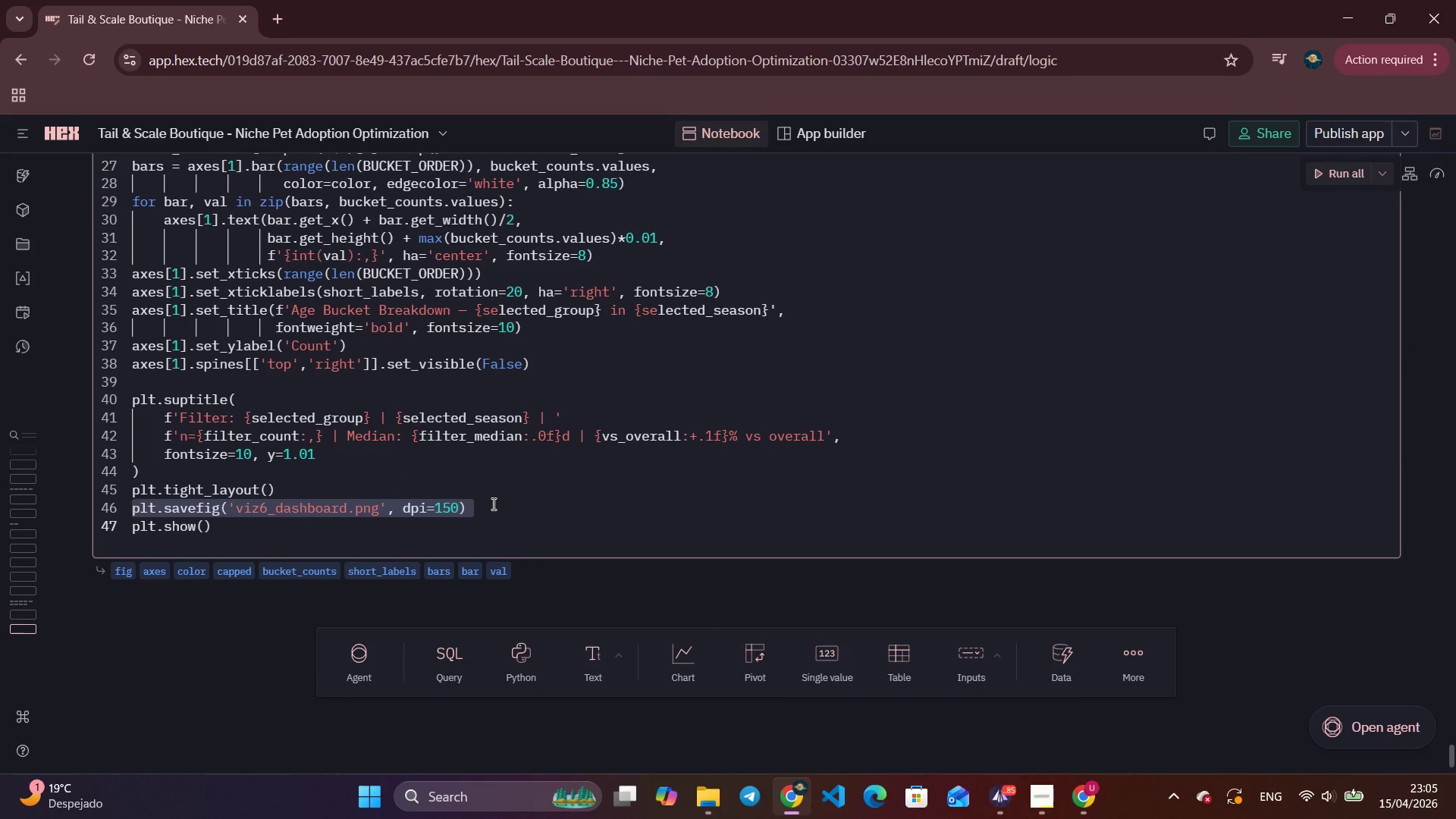 
triple_click([492, 504])
 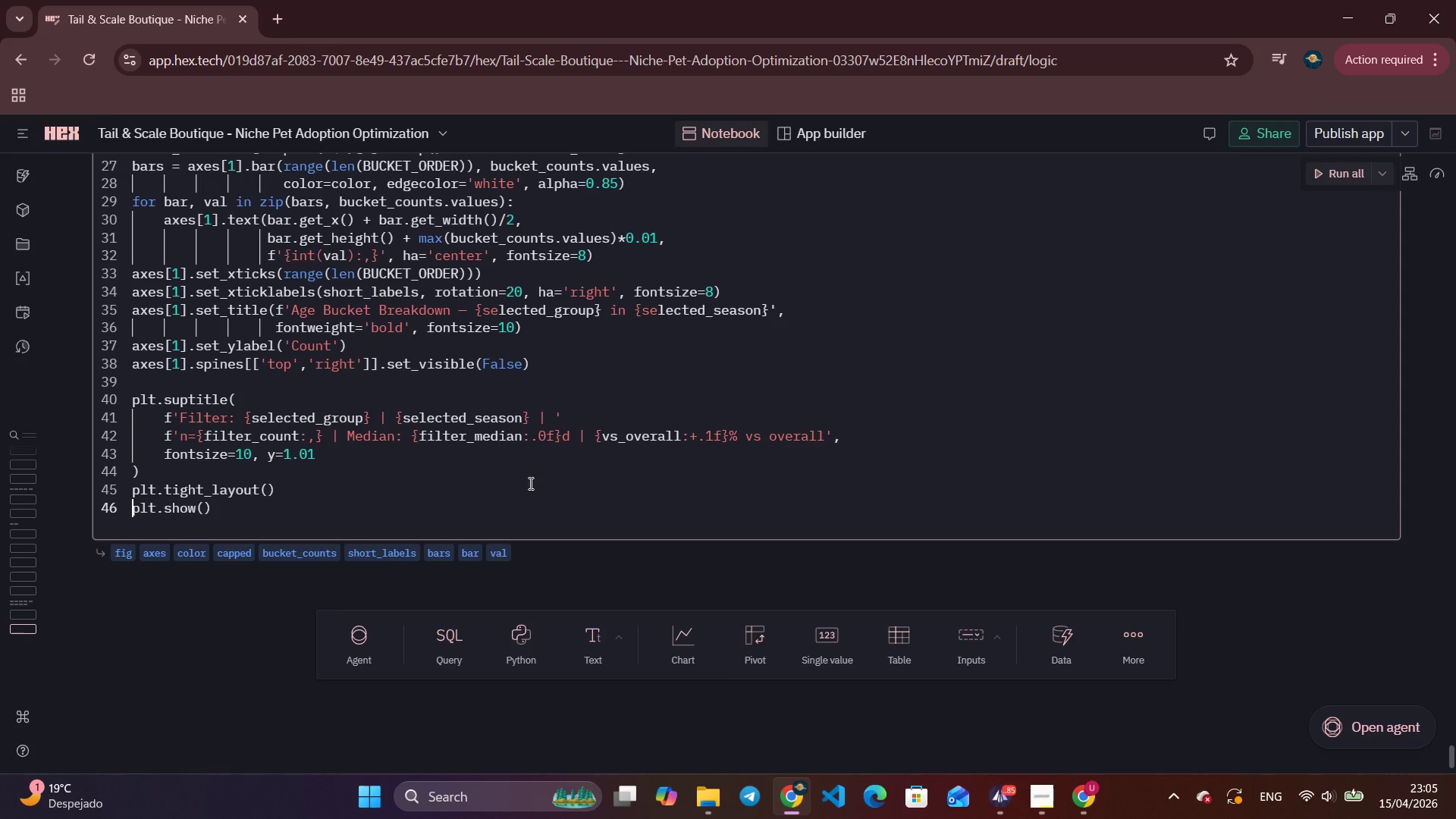 
key(Backspace)
 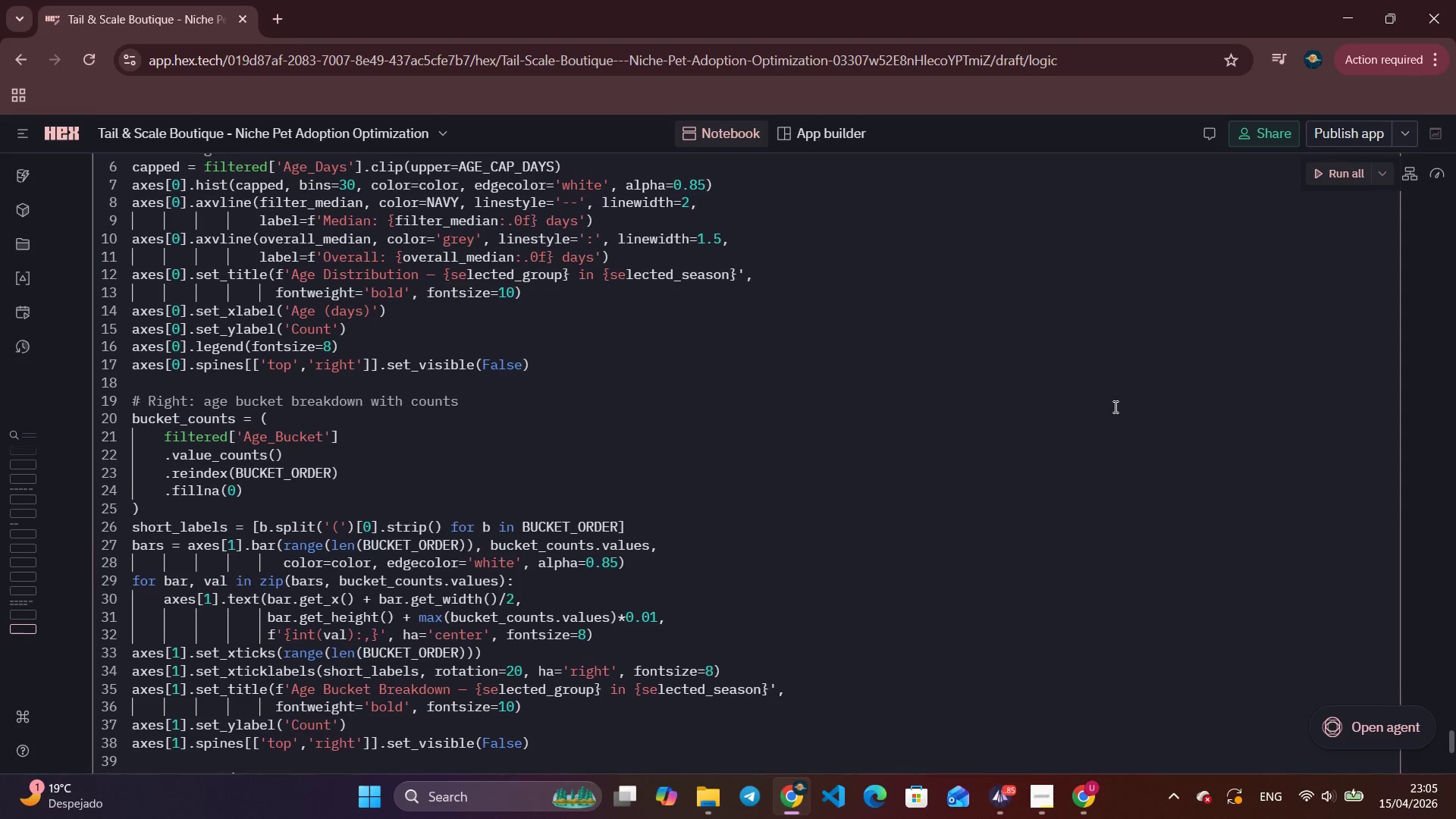 
scroll: coordinate [1124, 404], scroll_direction: up, amount: 6.0
 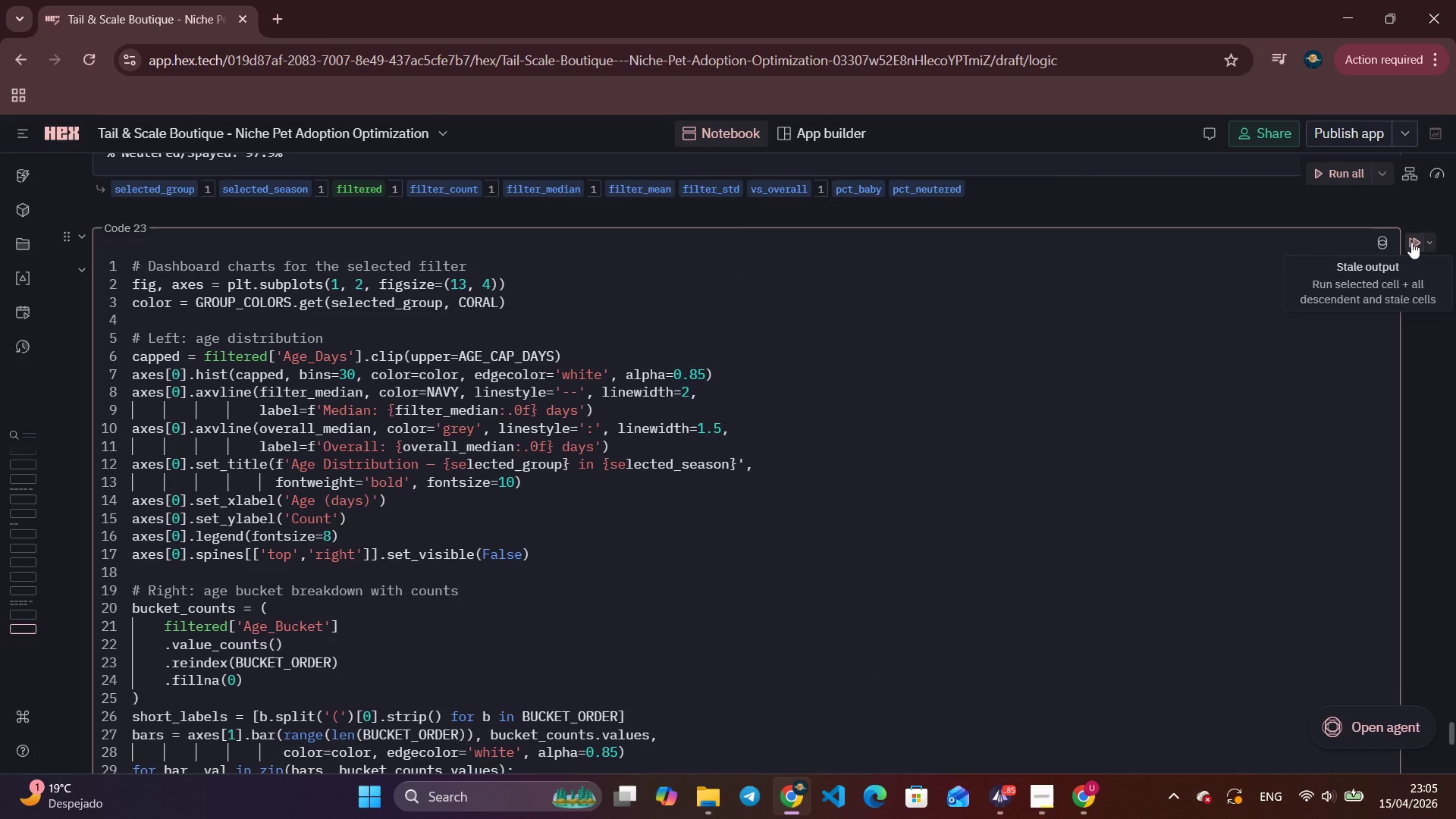 
left_click([1411, 240])
 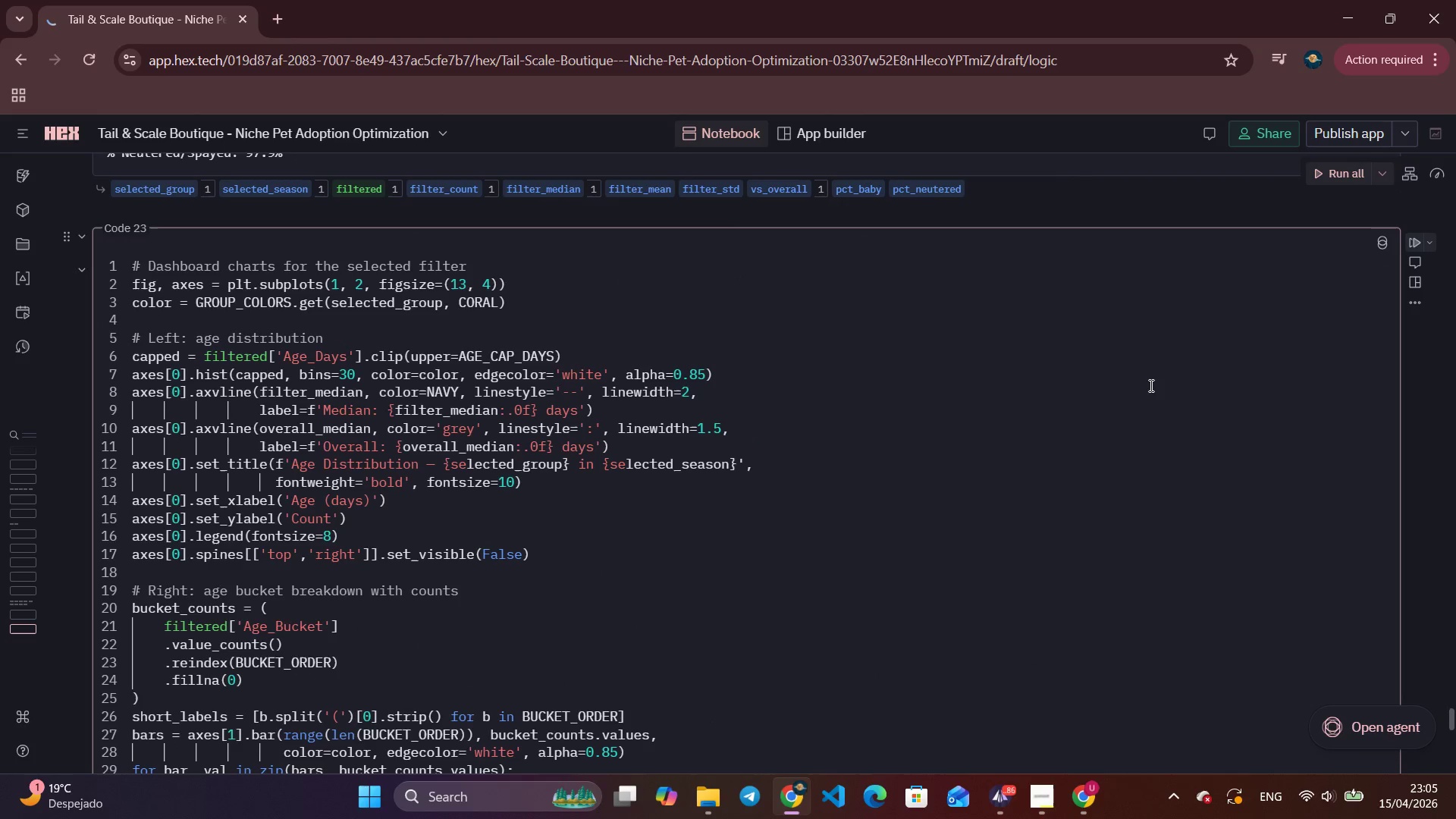 
wait(6.91)
 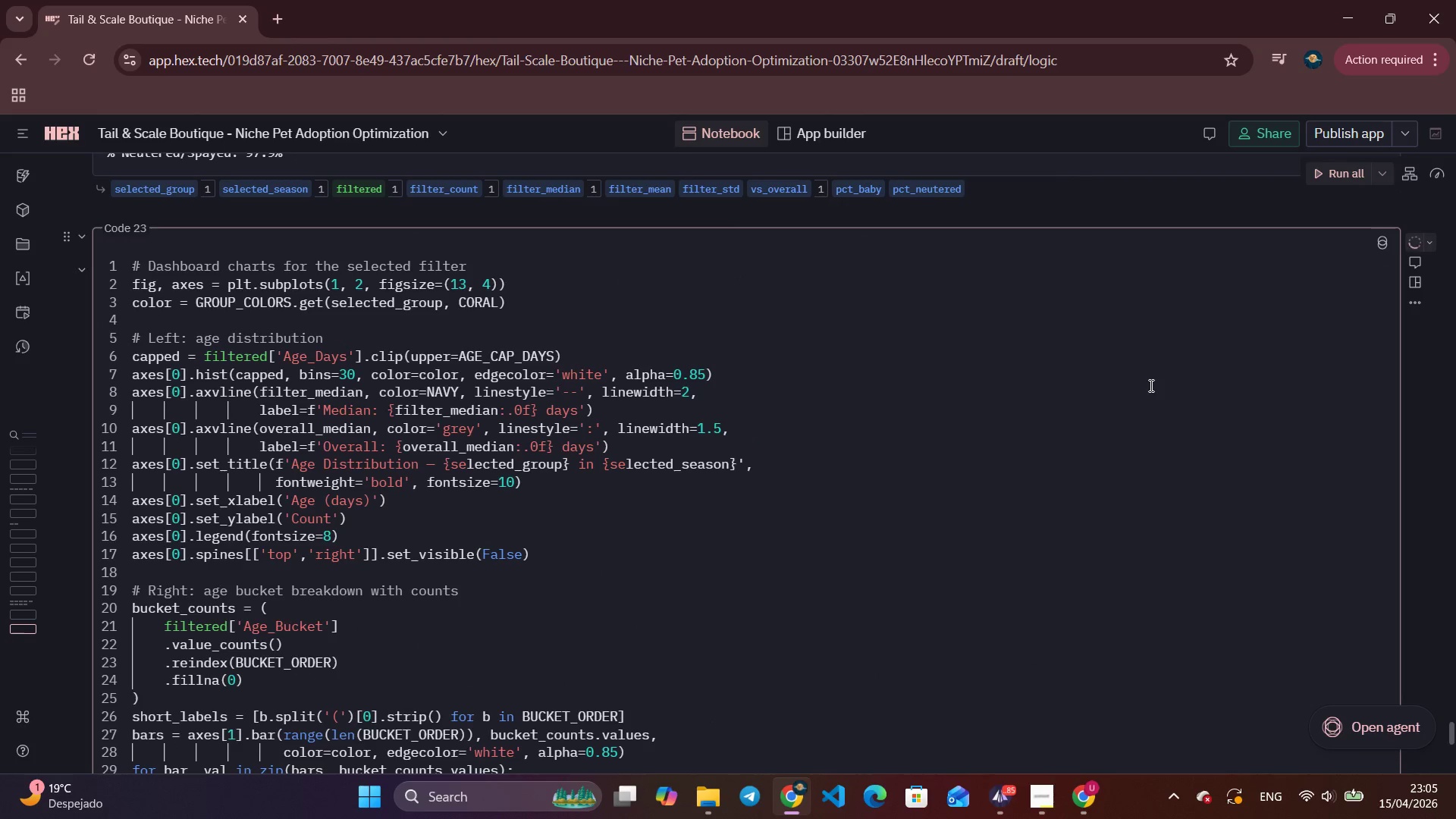 
scroll: coordinate [994, 404], scroll_direction: down, amount: 10.0
 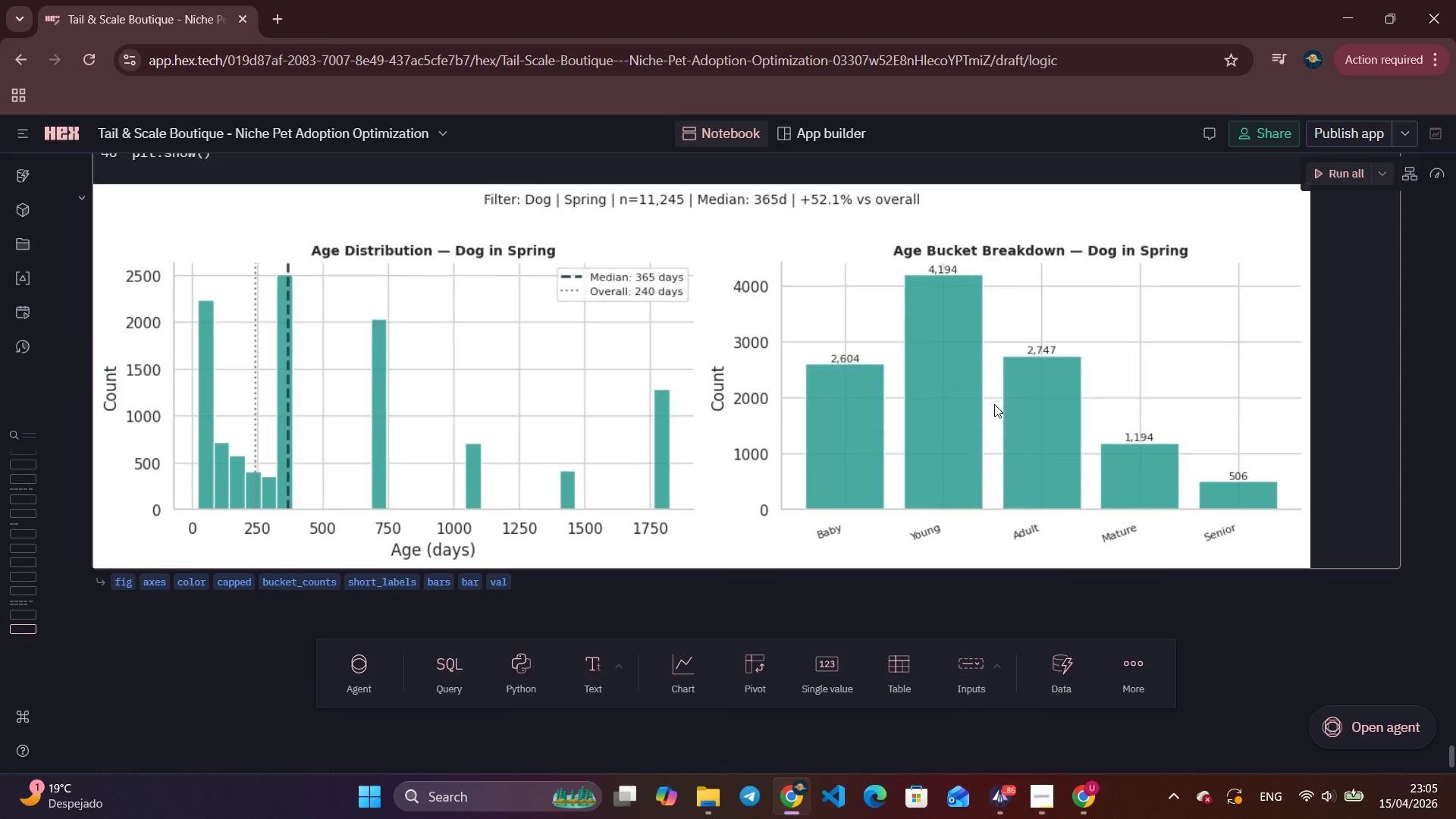 
scroll: coordinate [994, 404], scroll_direction: up, amount: 1.0
 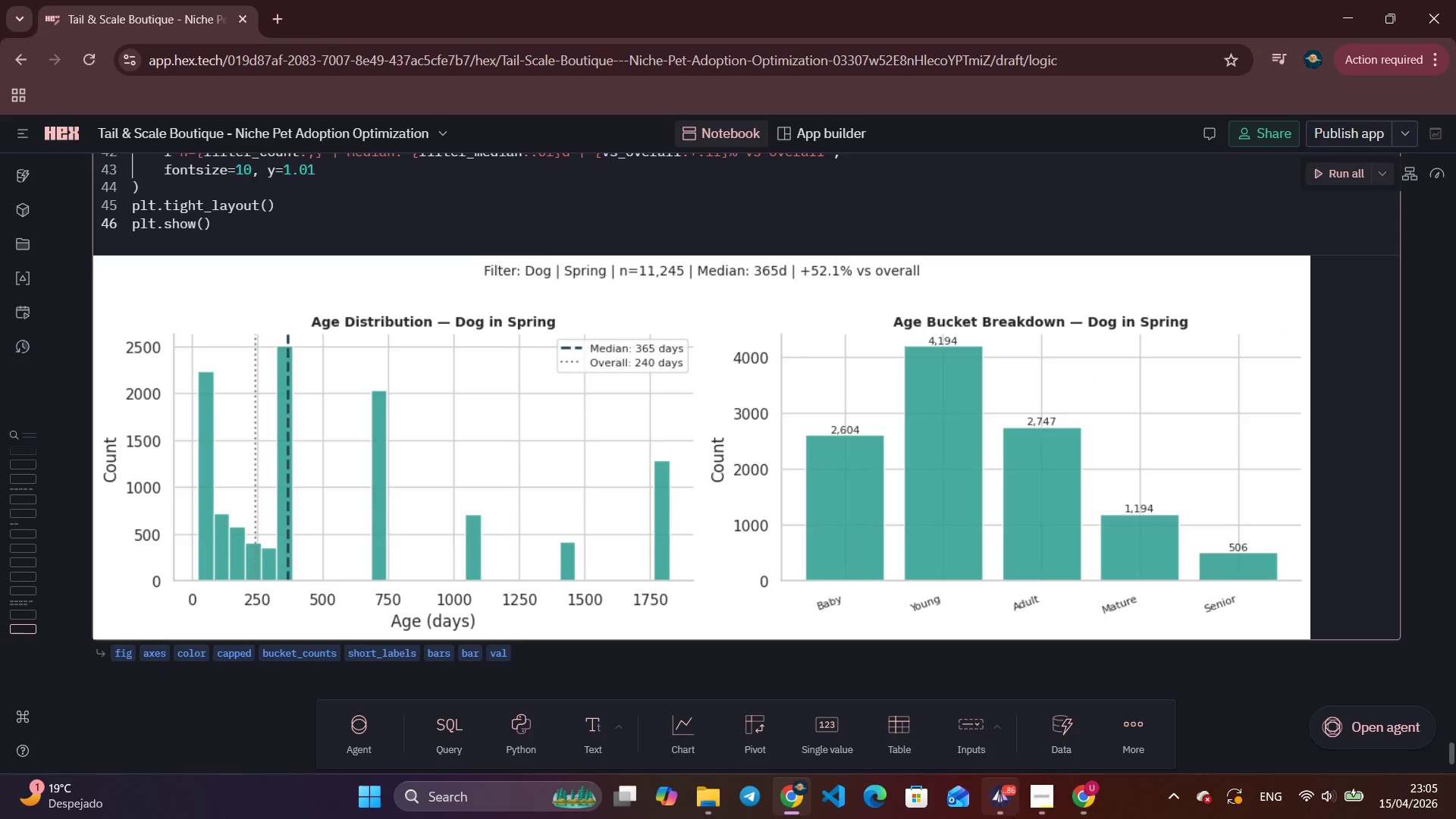 
left_click([1008, 814])
 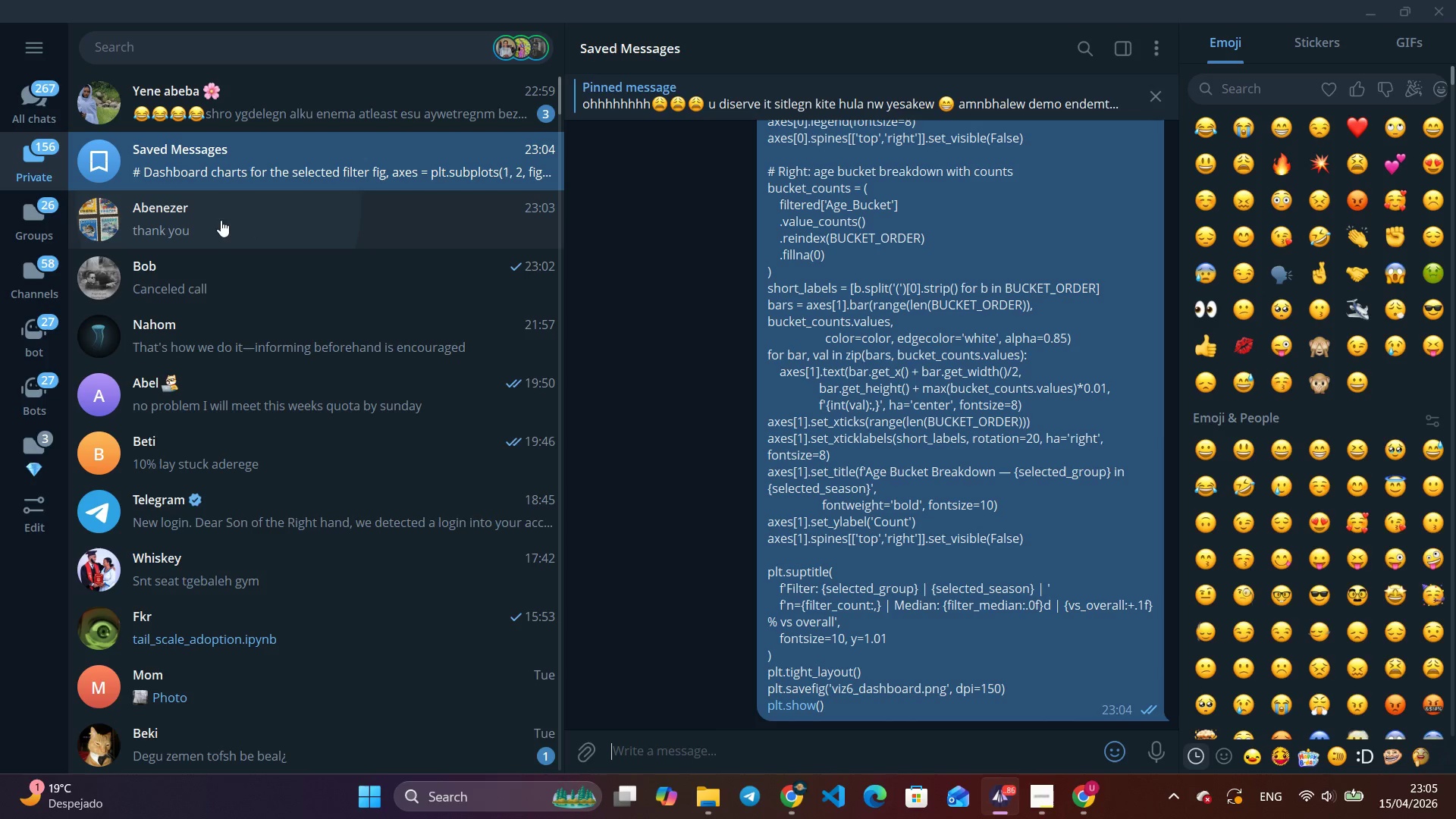 
left_click([218, 207])
 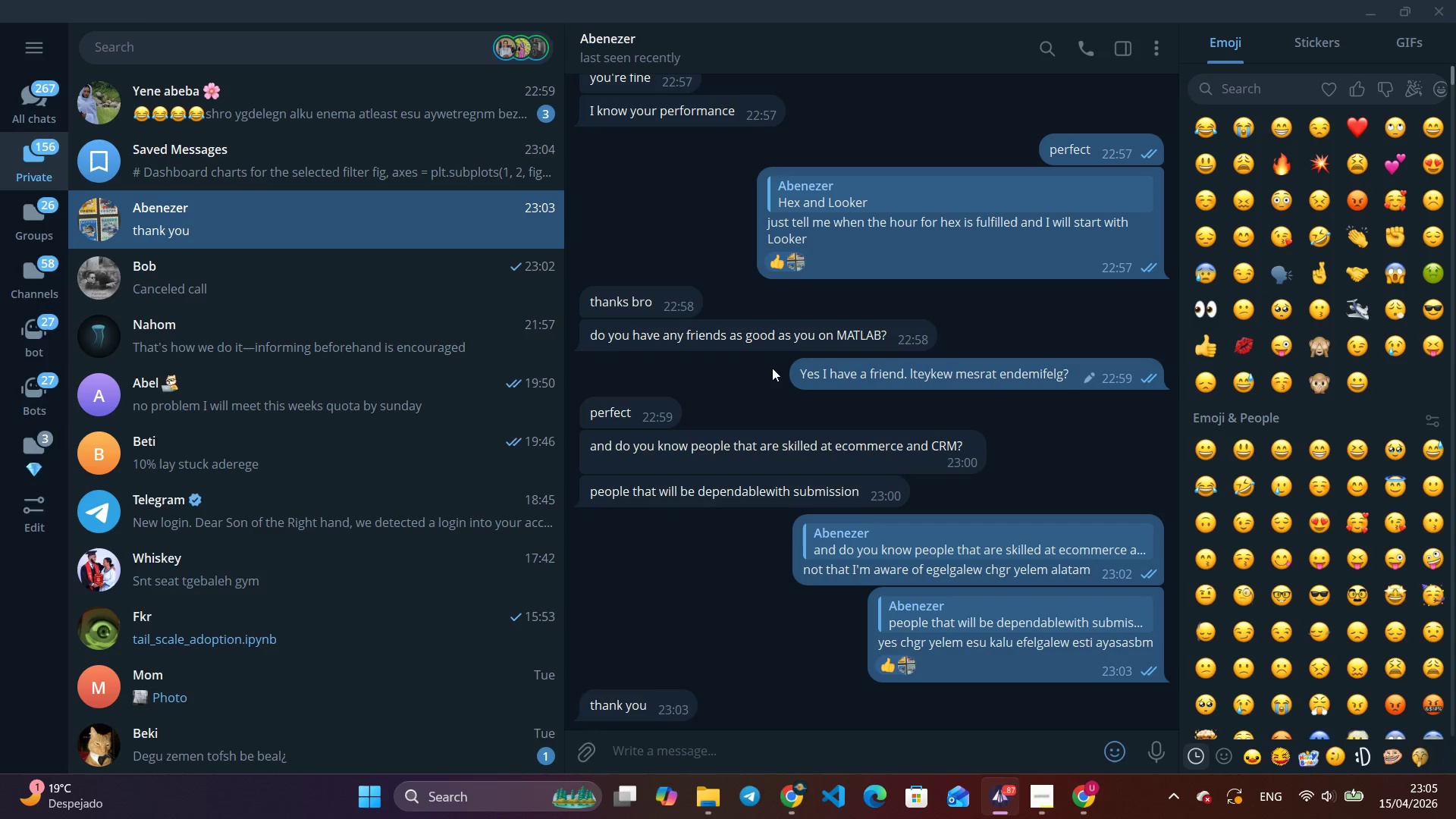 
wait(9.23)
 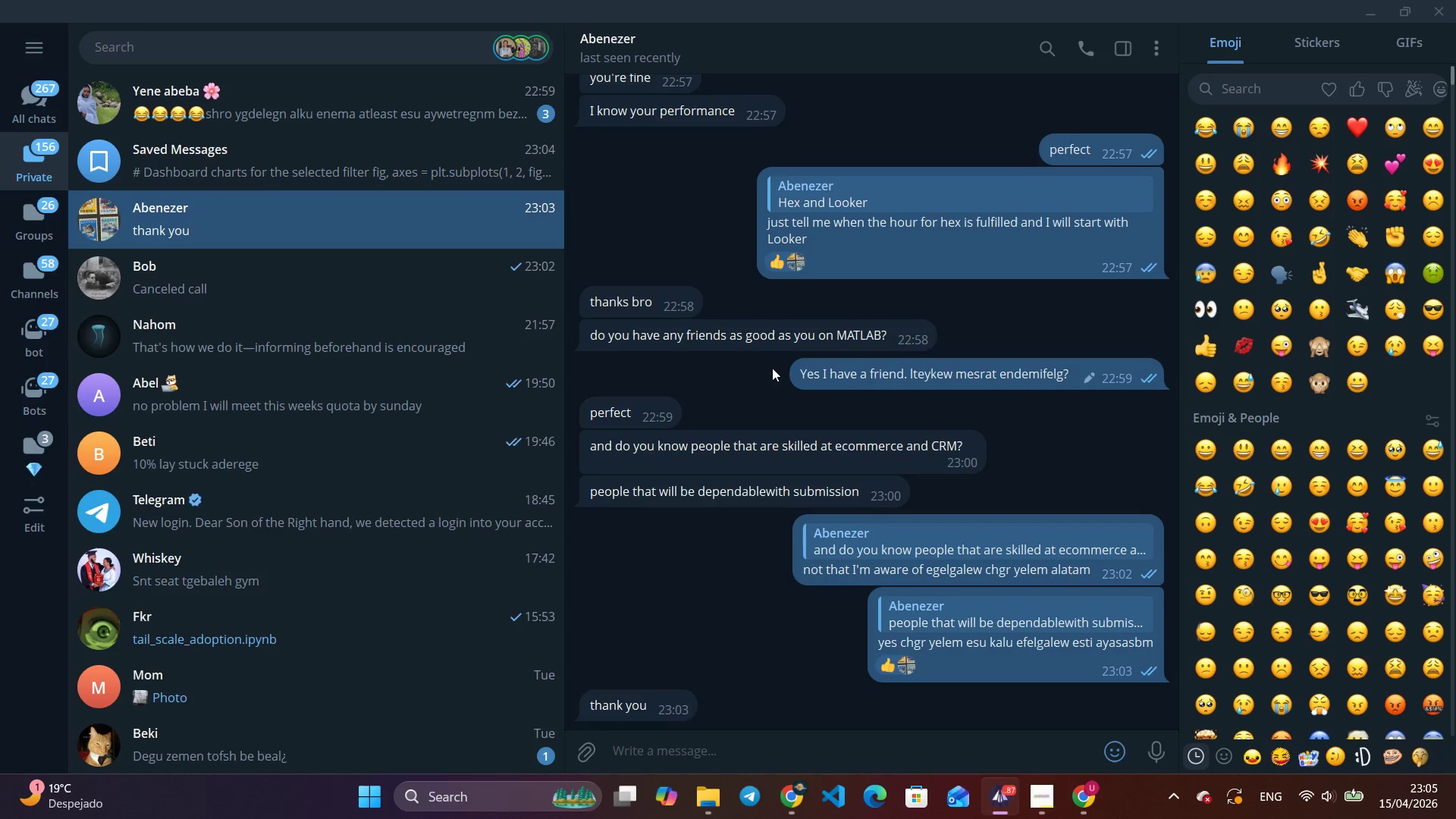 
scroll: coordinate [772, 368], scroll_direction: up, amount: 14.0
 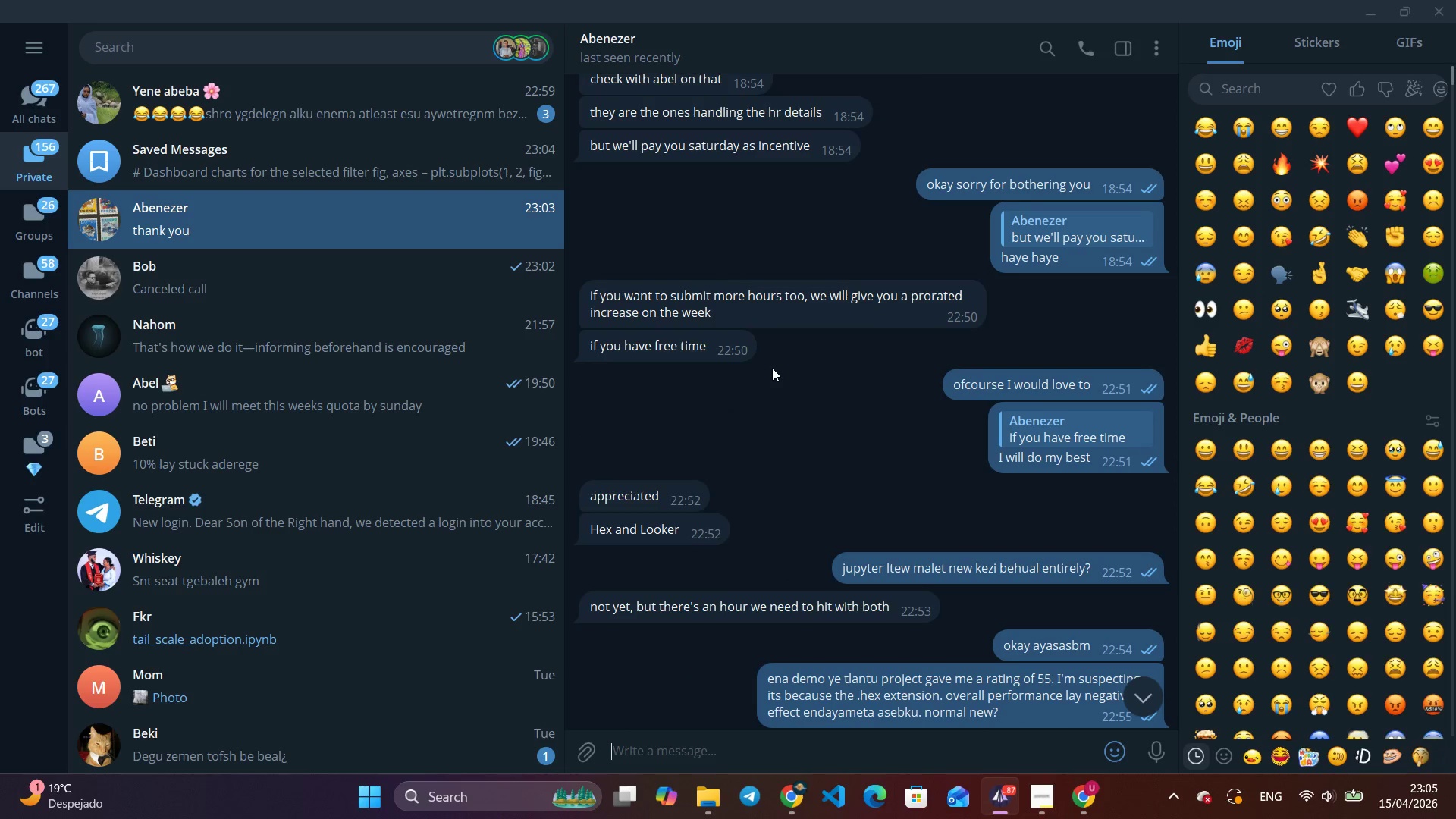 
scroll: coordinate [772, 368], scroll_direction: down, amount: 1.0
 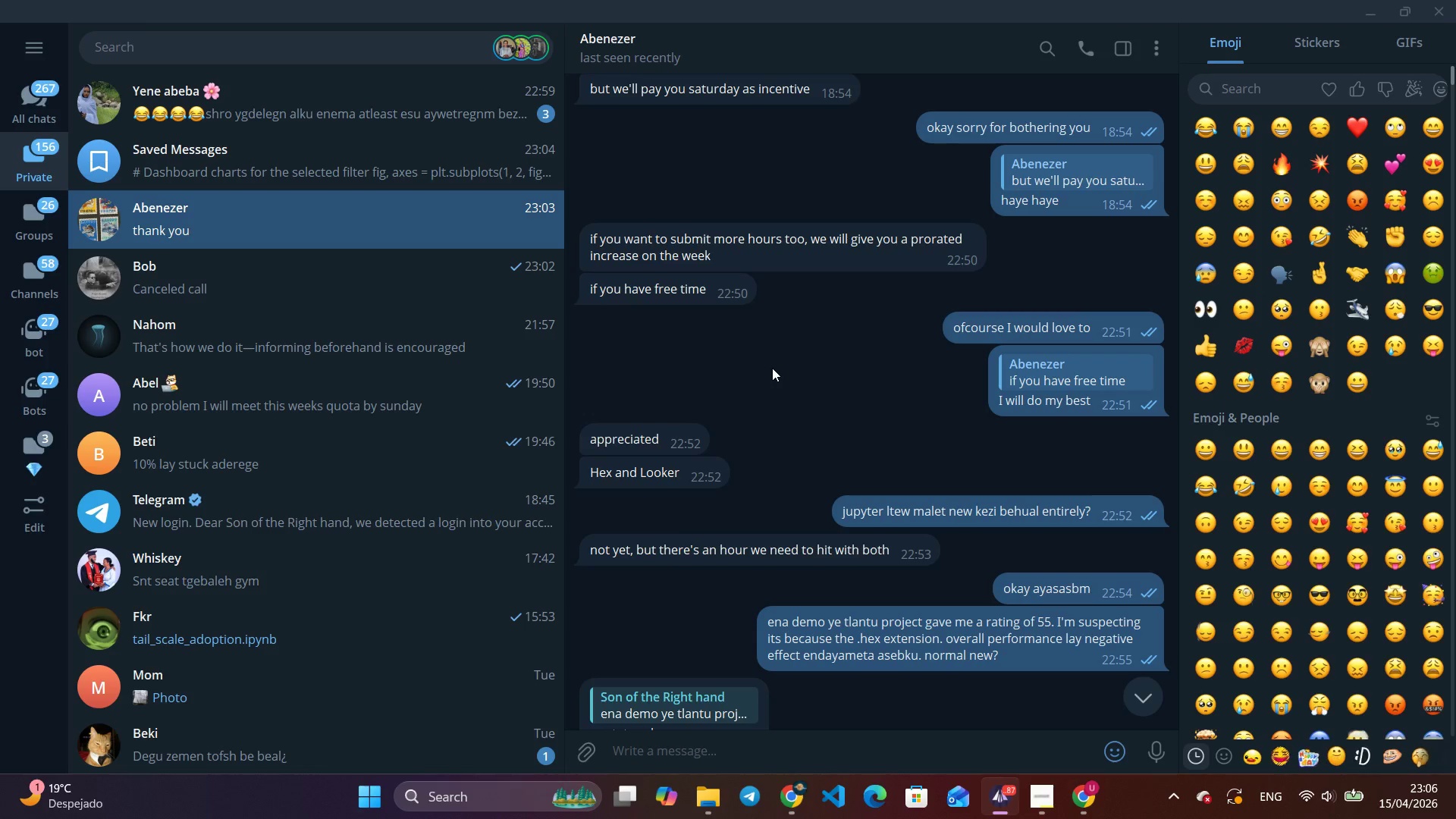 
wait(5.55)
 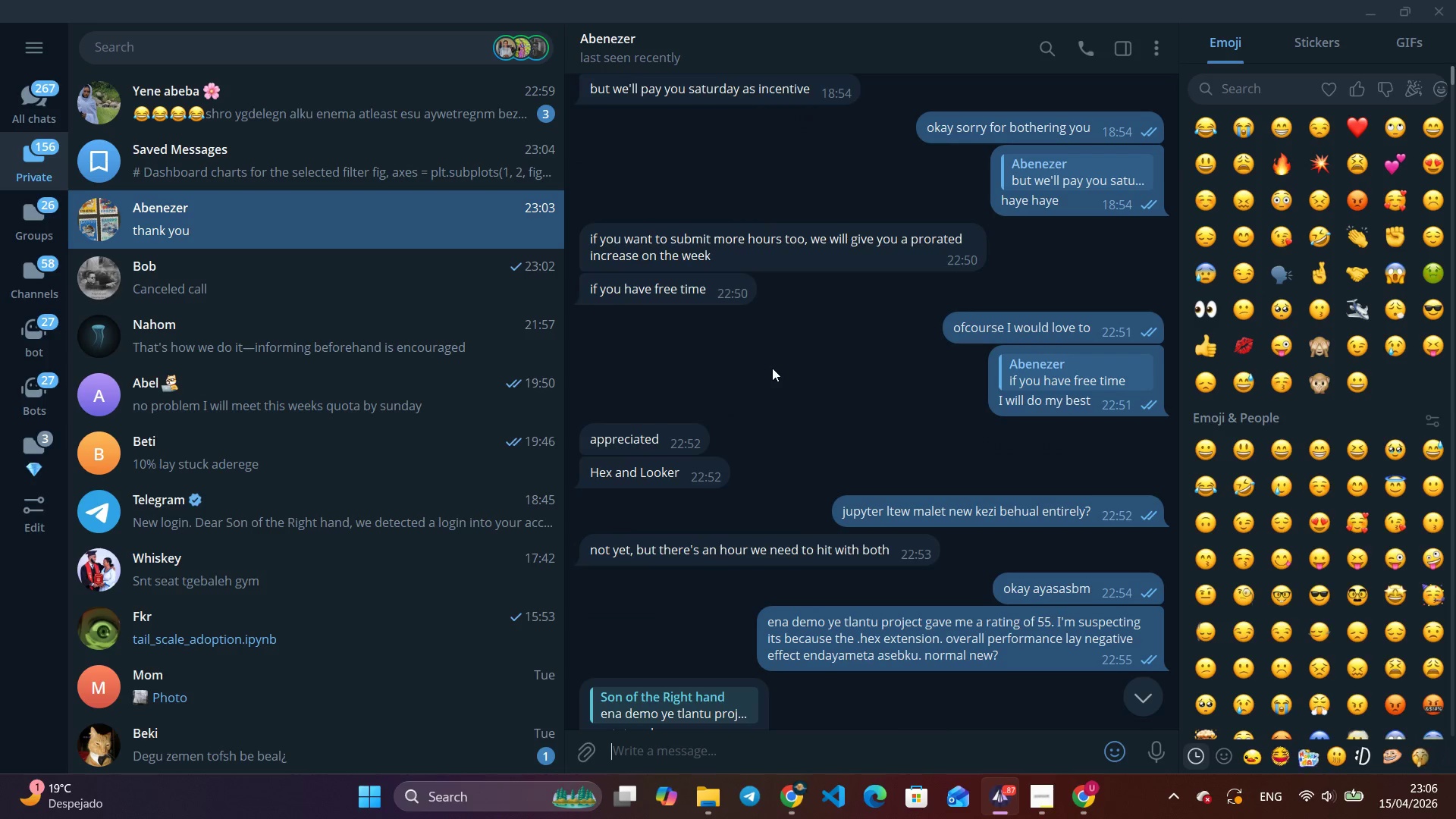 
scroll: coordinate [772, 368], scroll_direction: down, amount: 2.0
 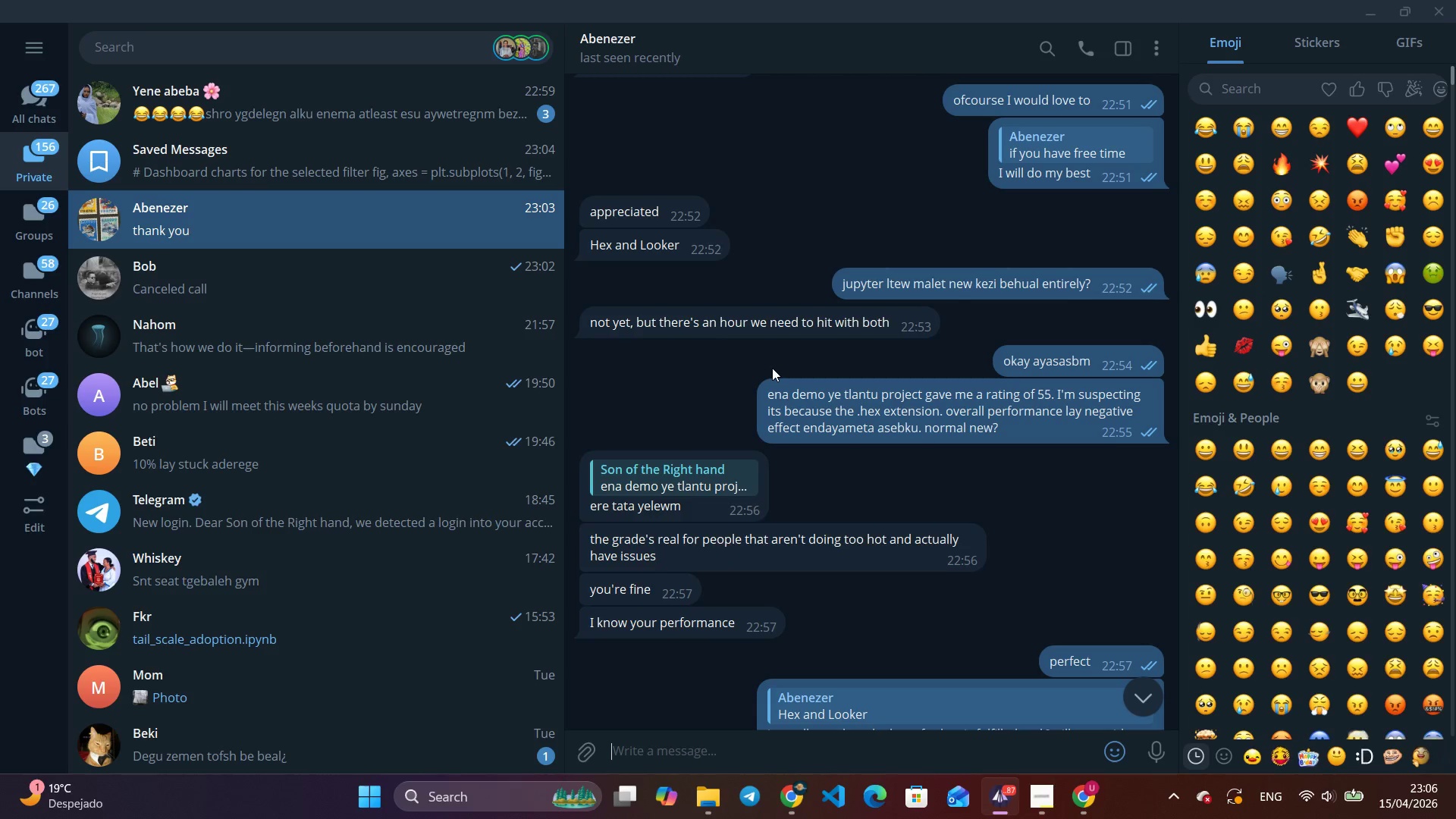 
wait(5.14)
 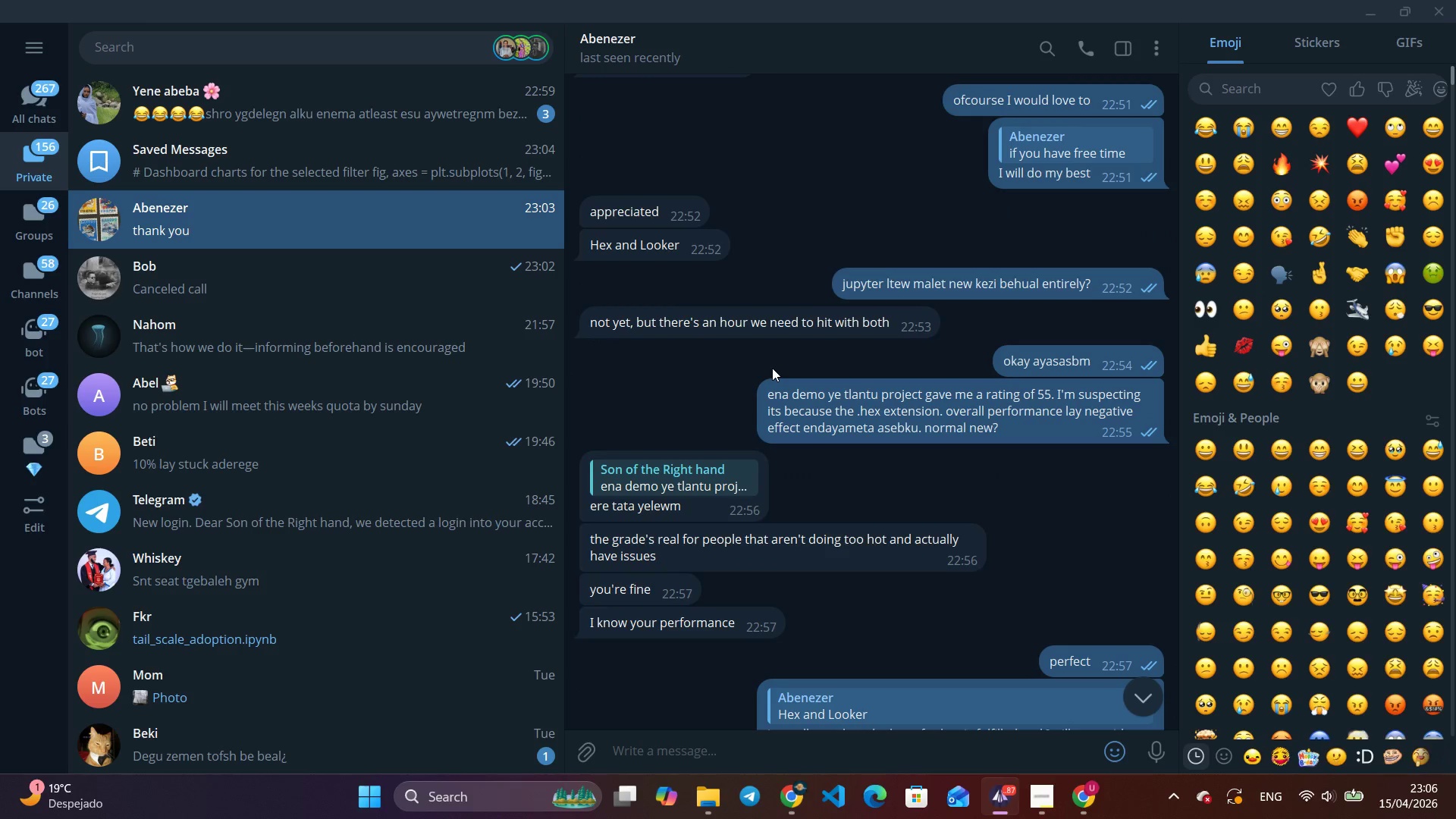 
scroll: coordinate [772, 368], scroll_direction: down, amount: 1.0
 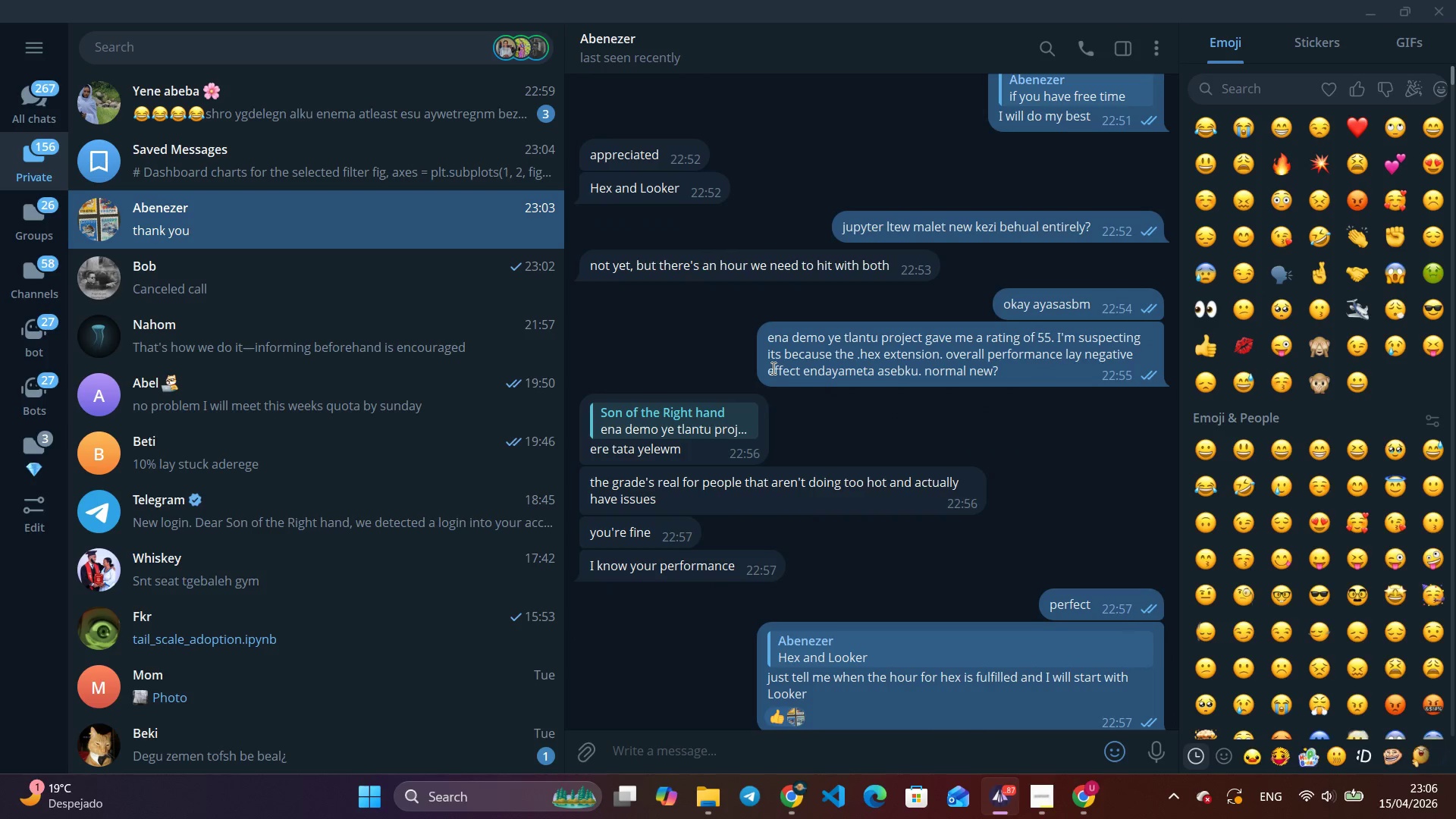 
wait(6.56)
 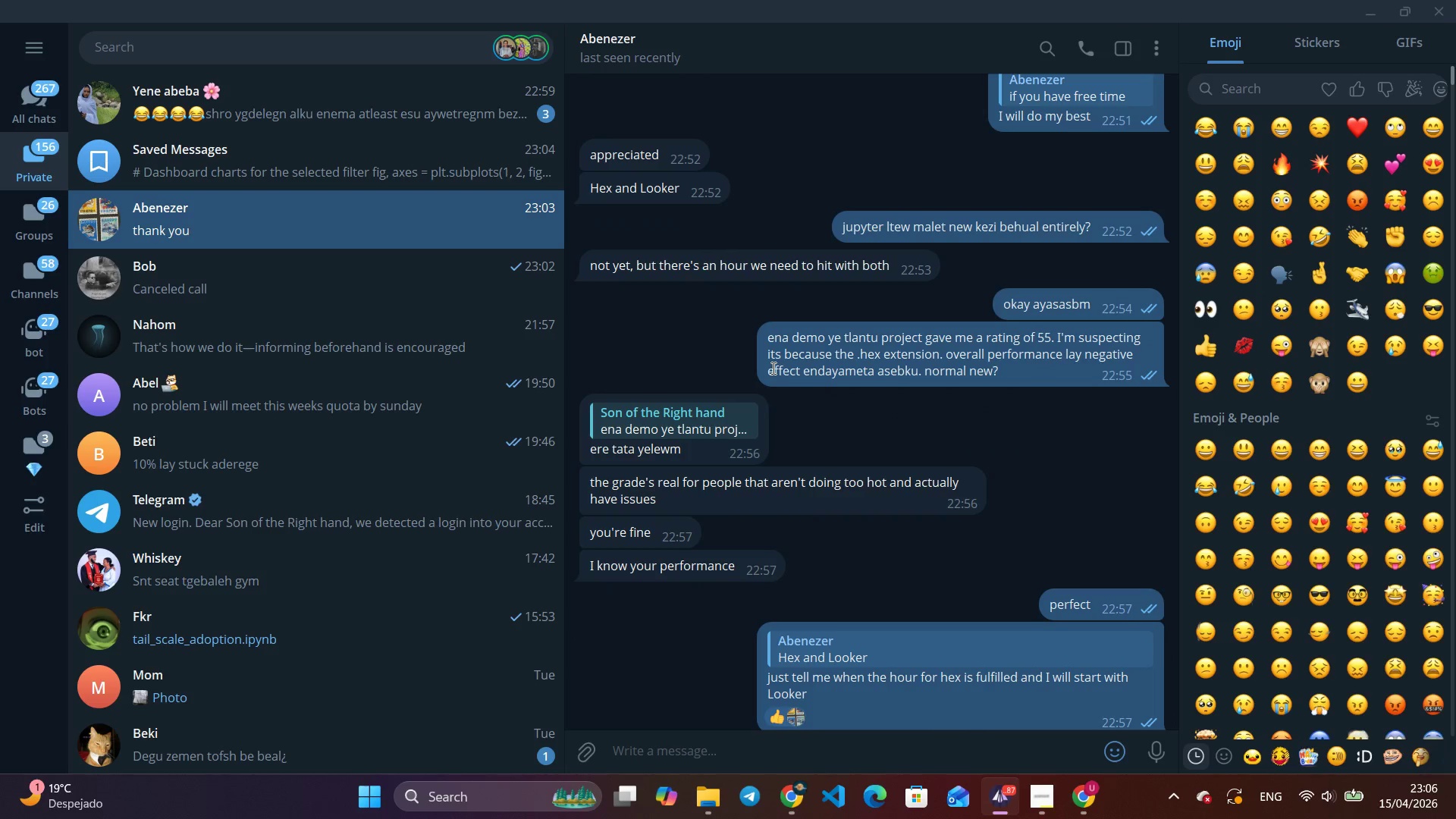 
scroll: coordinate [772, 368], scroll_direction: down, amount: 1.0
 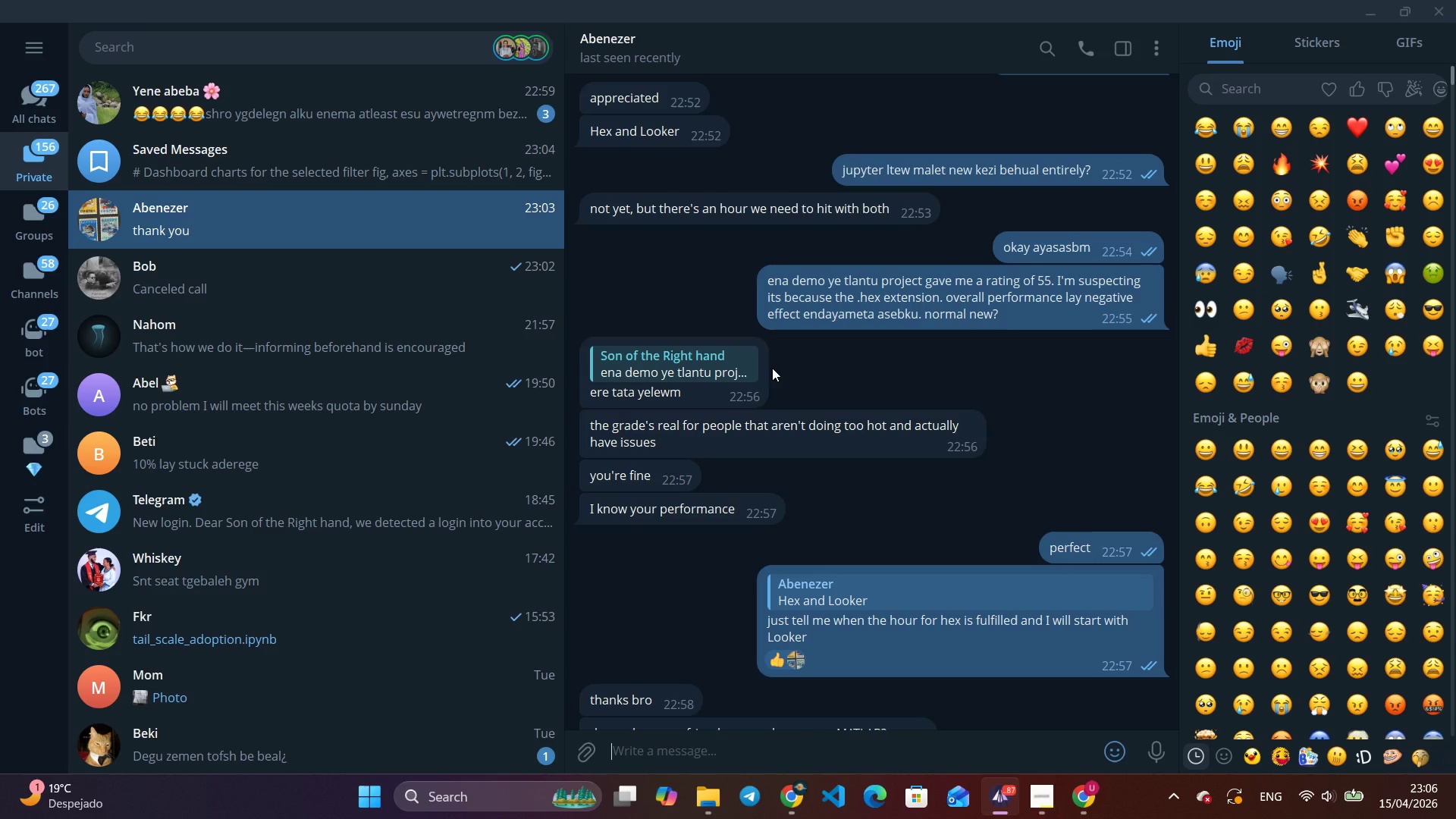 
wait(11.67)
 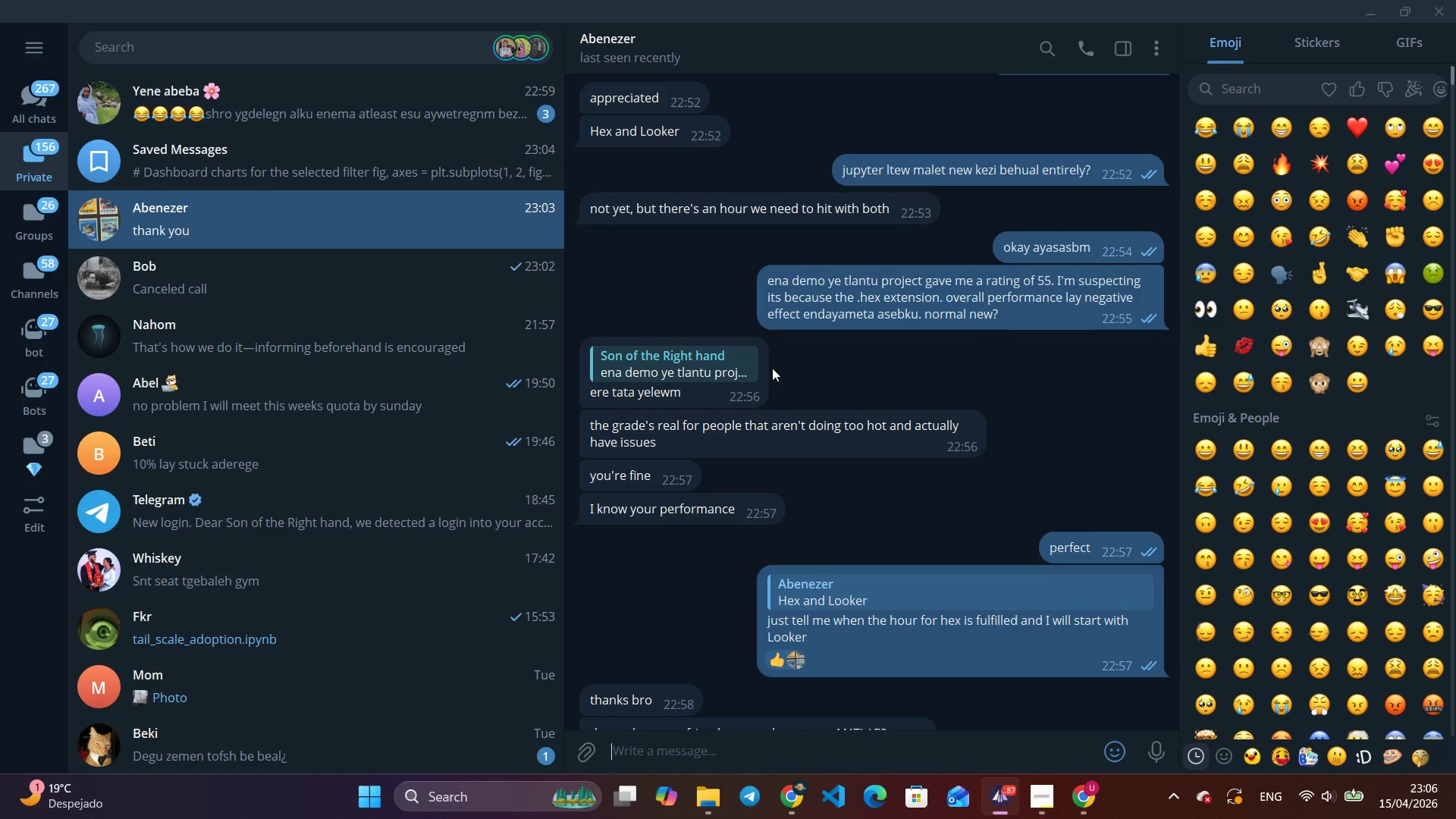 
scroll: coordinate [772, 368], scroll_direction: down, amount: 1.0
 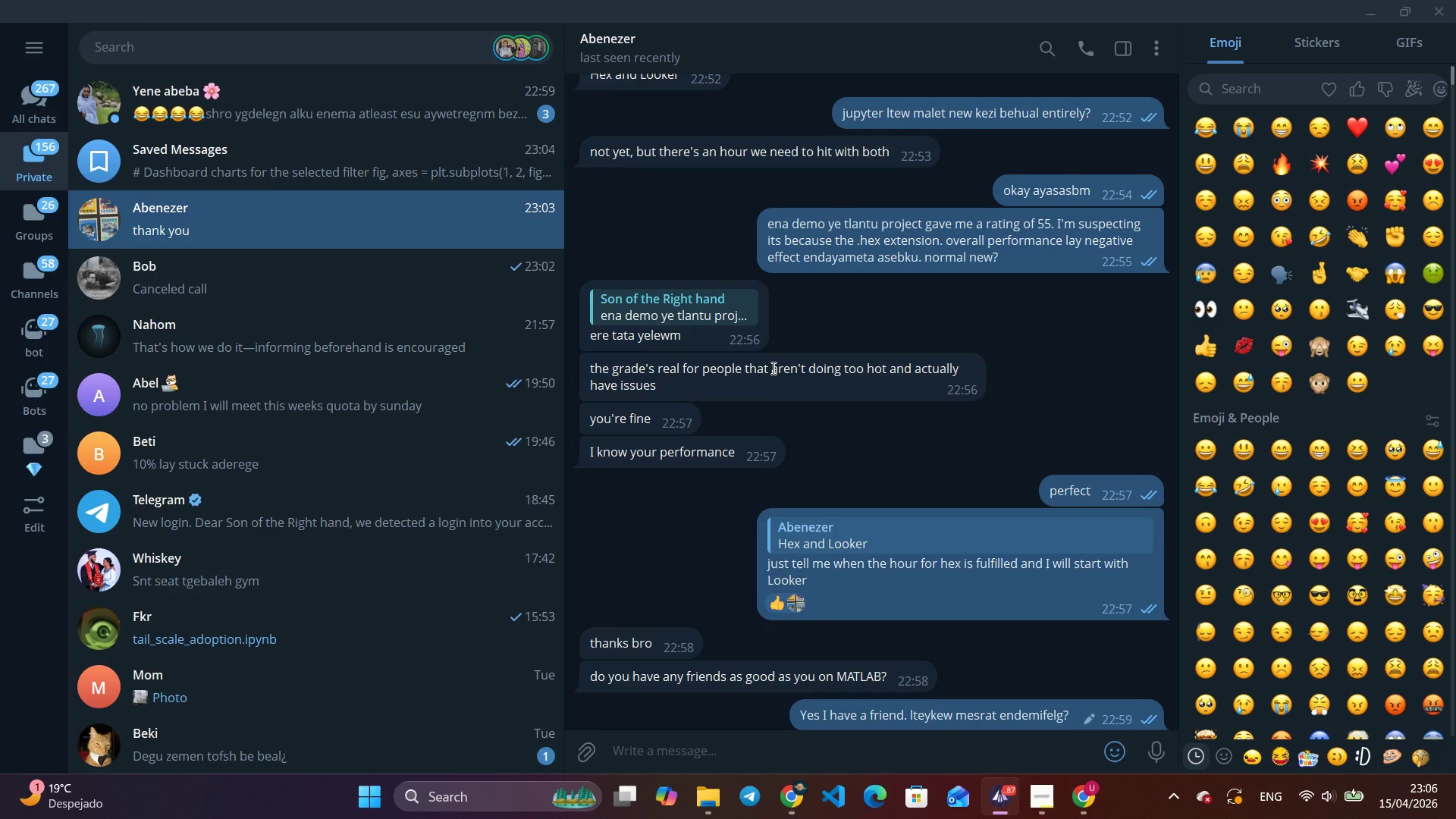 
wait(7.71)
 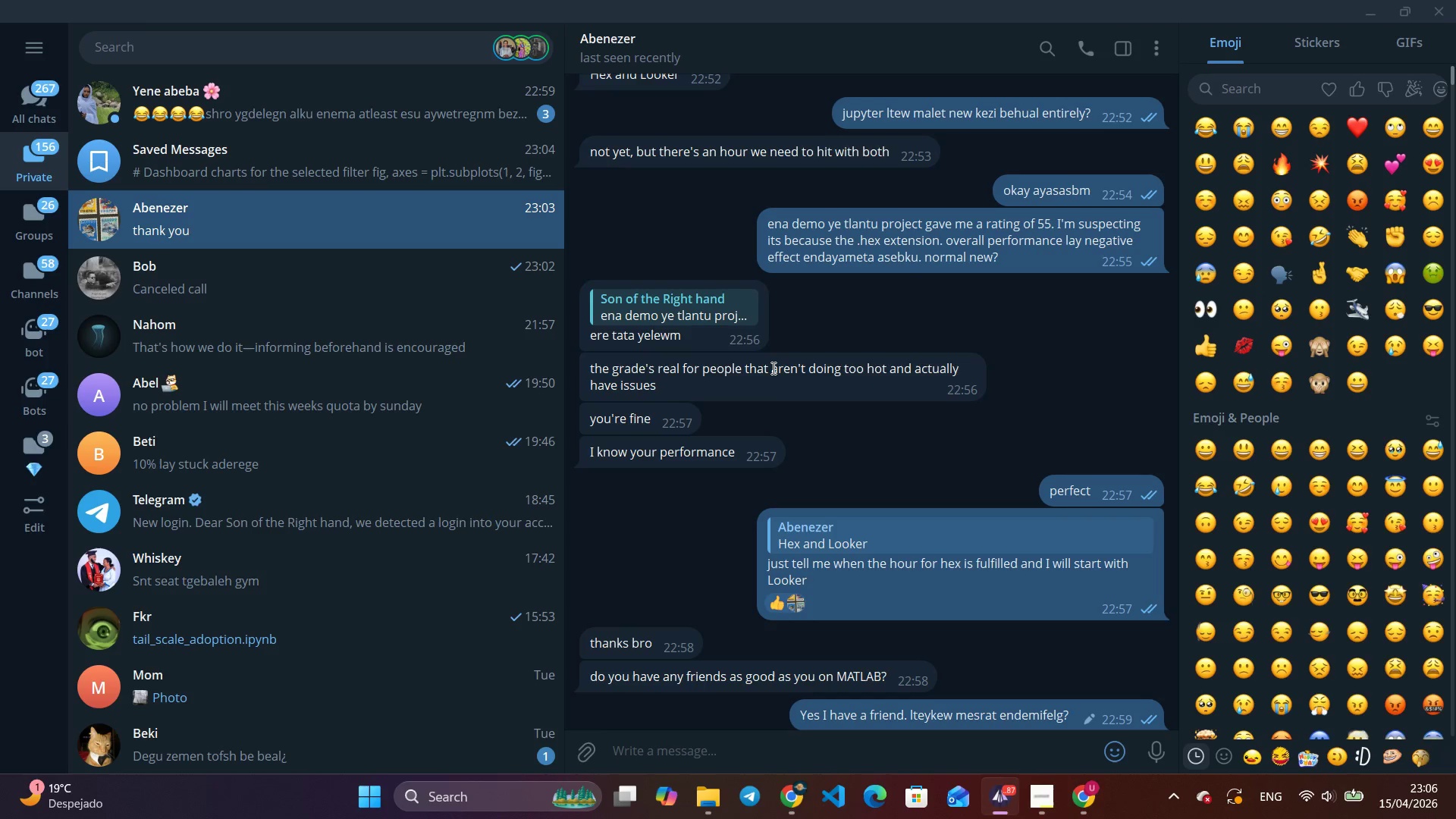 
scroll: coordinate [772, 368], scroll_direction: down, amount: 3.0
 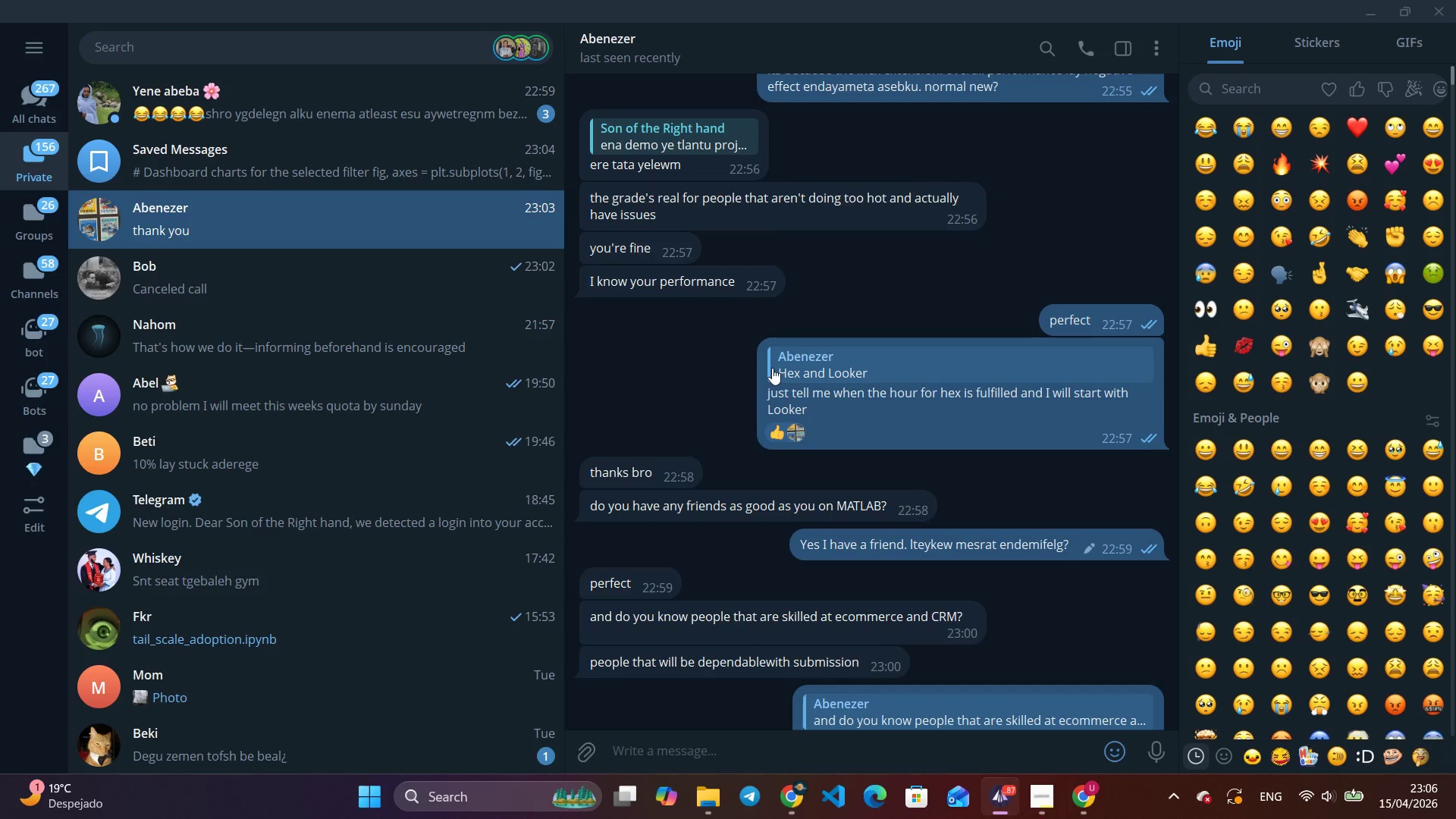 
wait(10.08)
 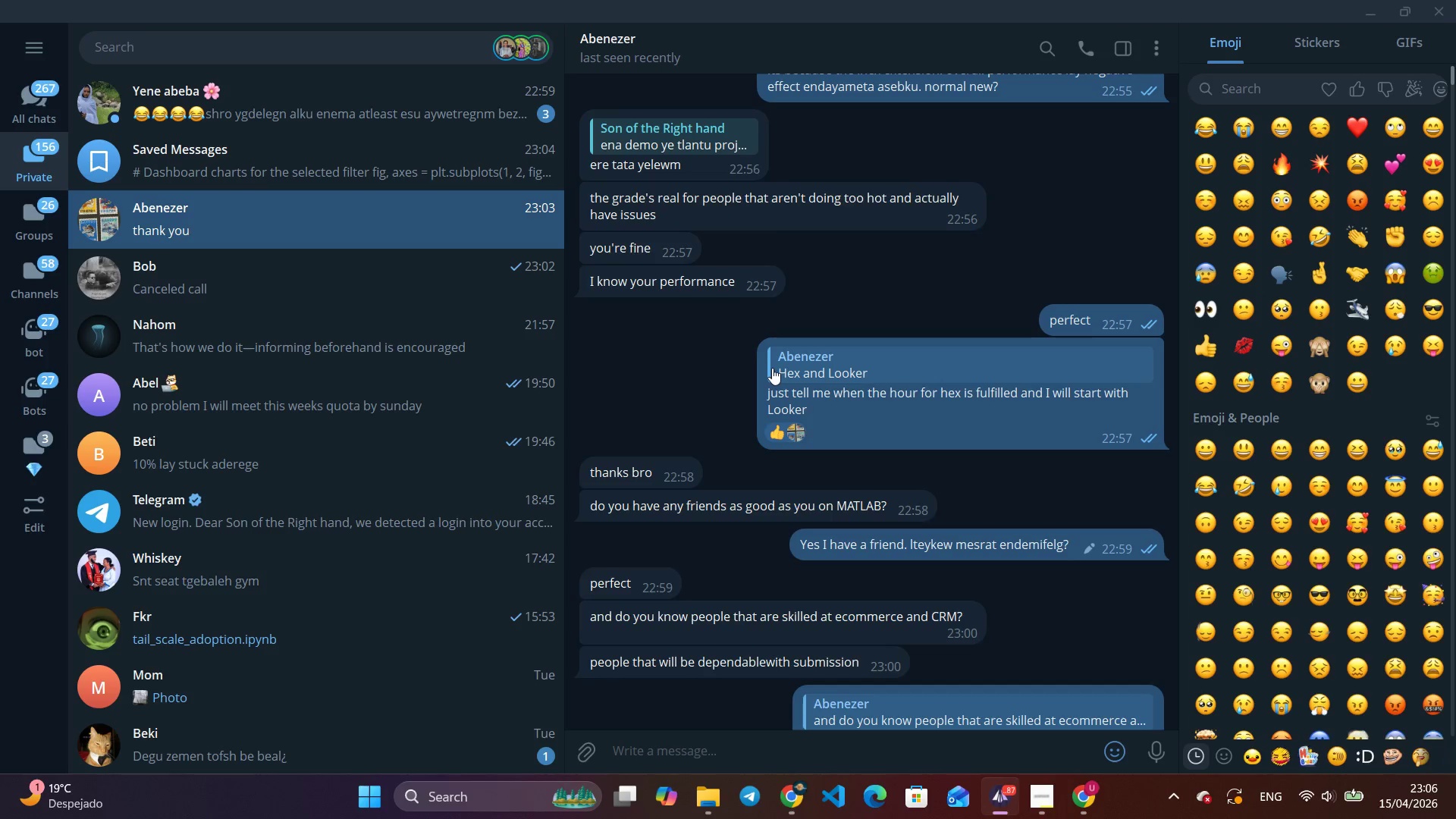 
scroll: coordinate [733, 466], scroll_direction: down, amount: 2.0
 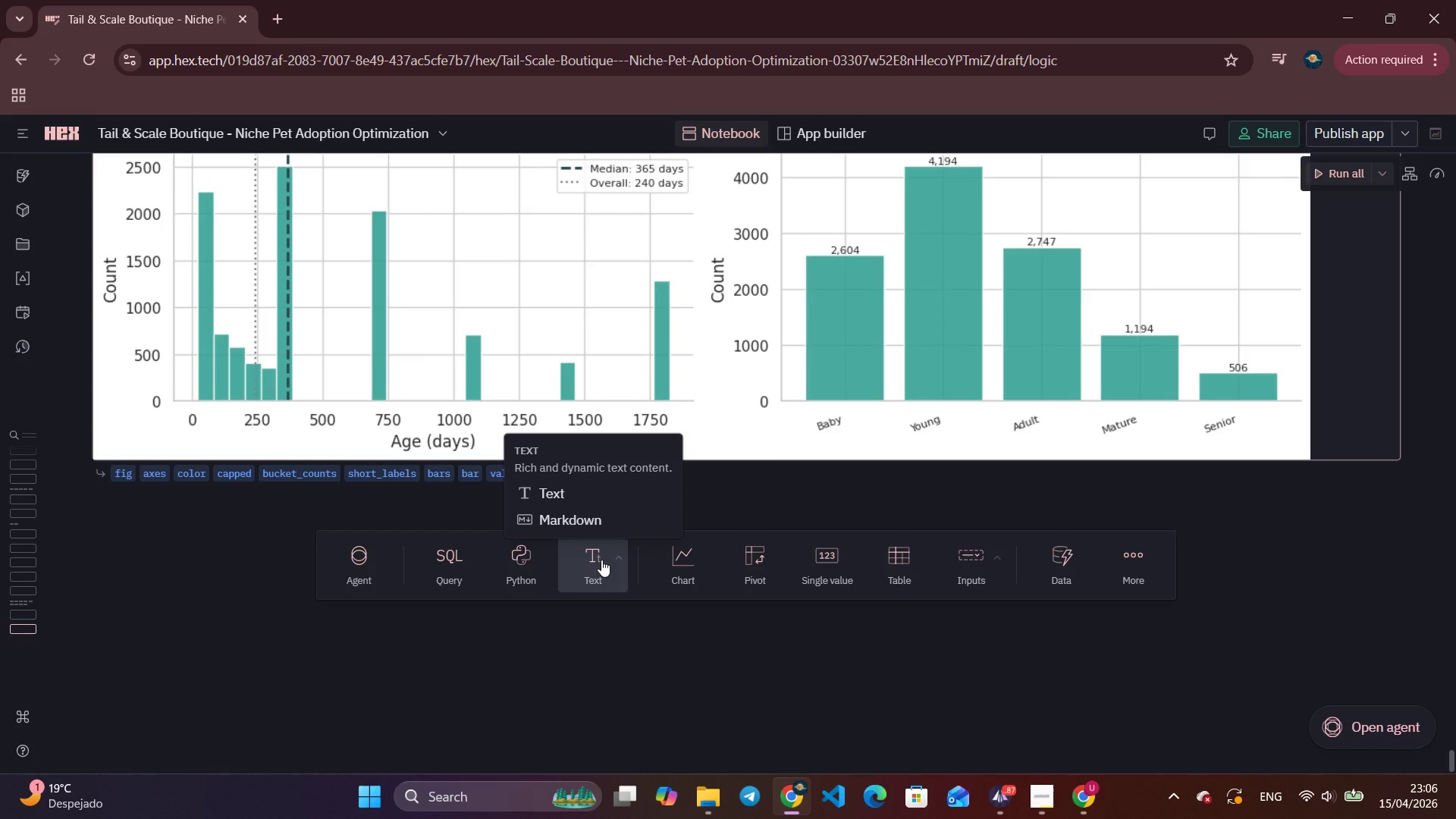 
left_click([601, 560])
 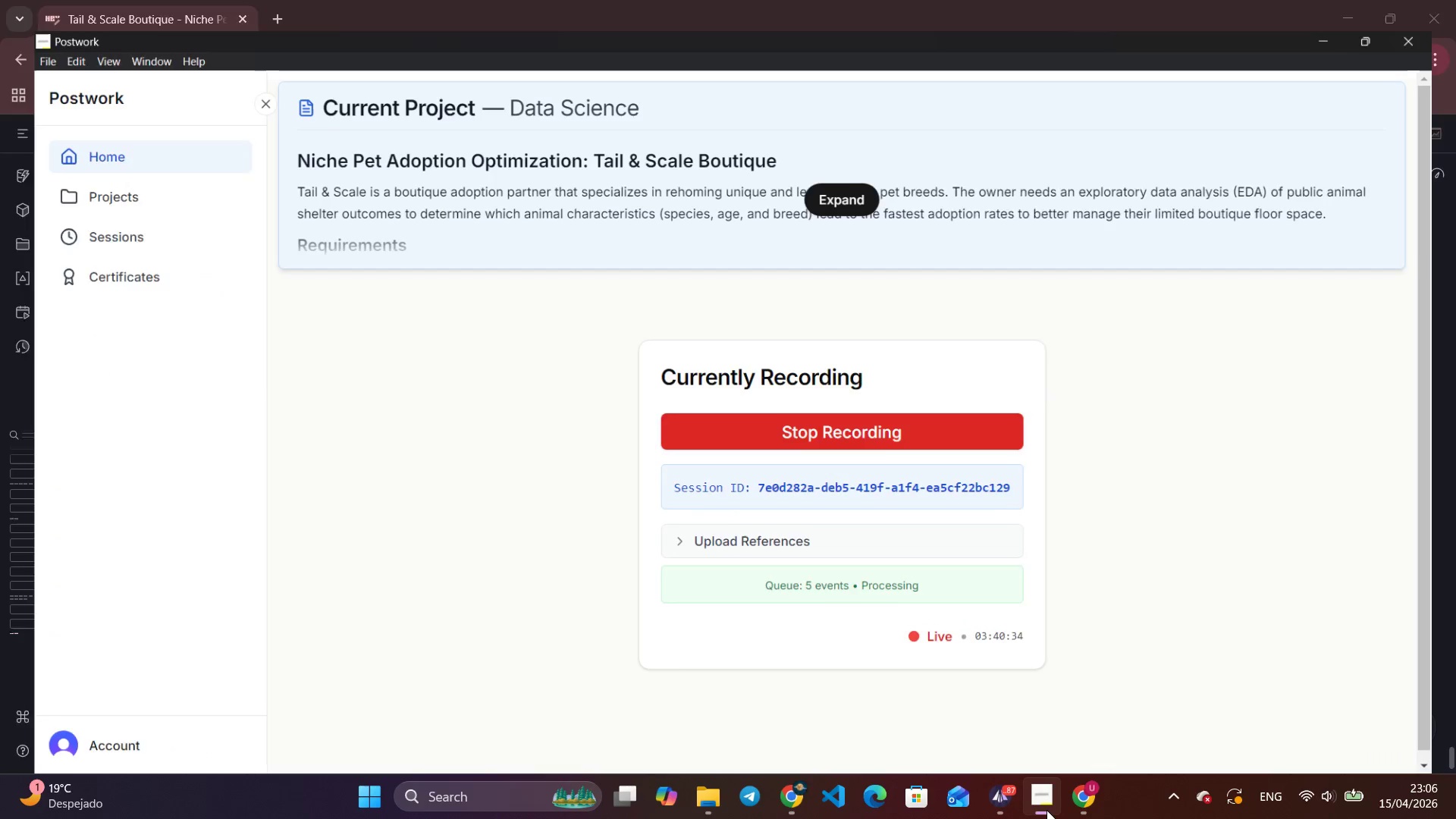 
left_click([1046, 810])